 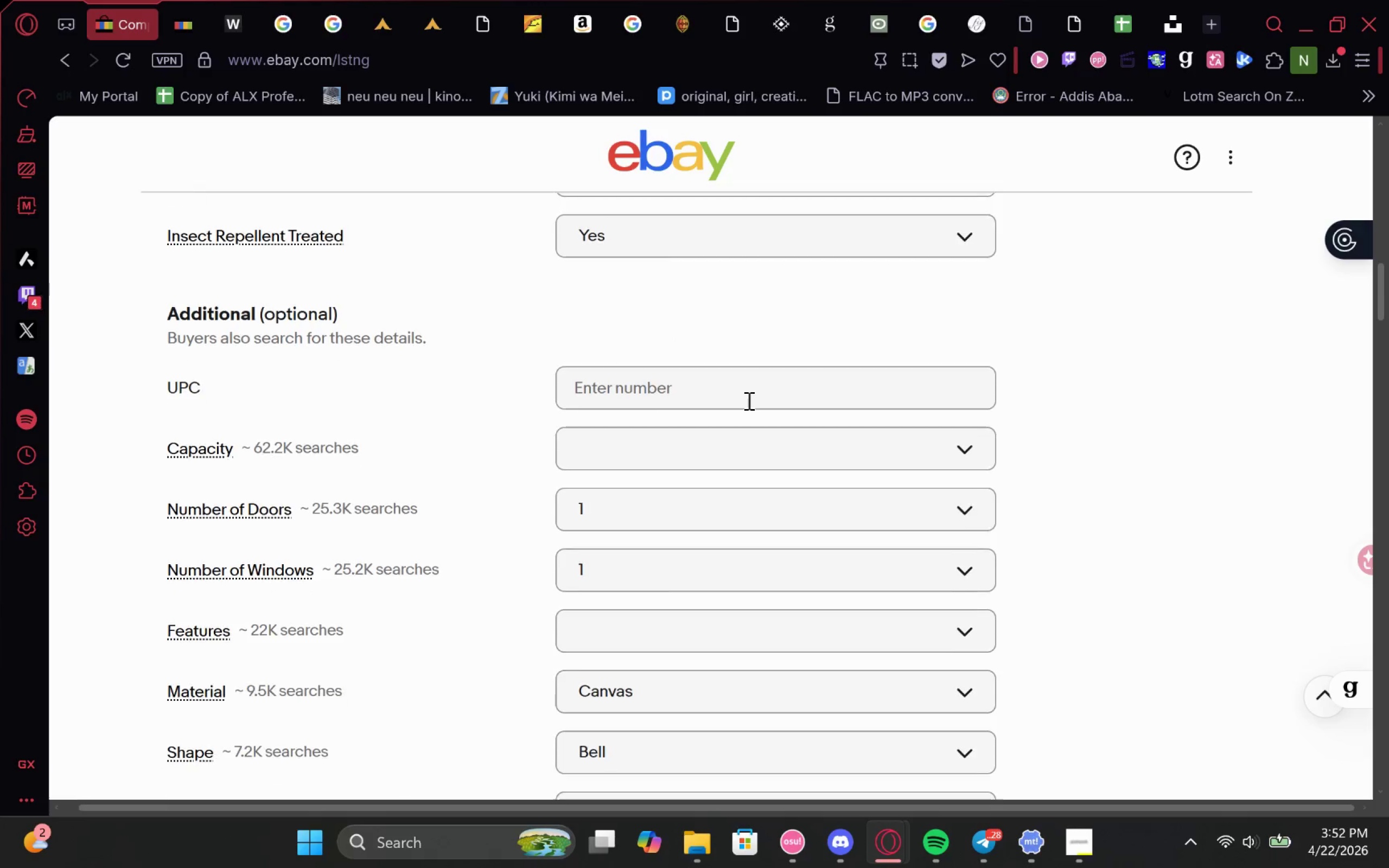 
left_click([639, 425])
 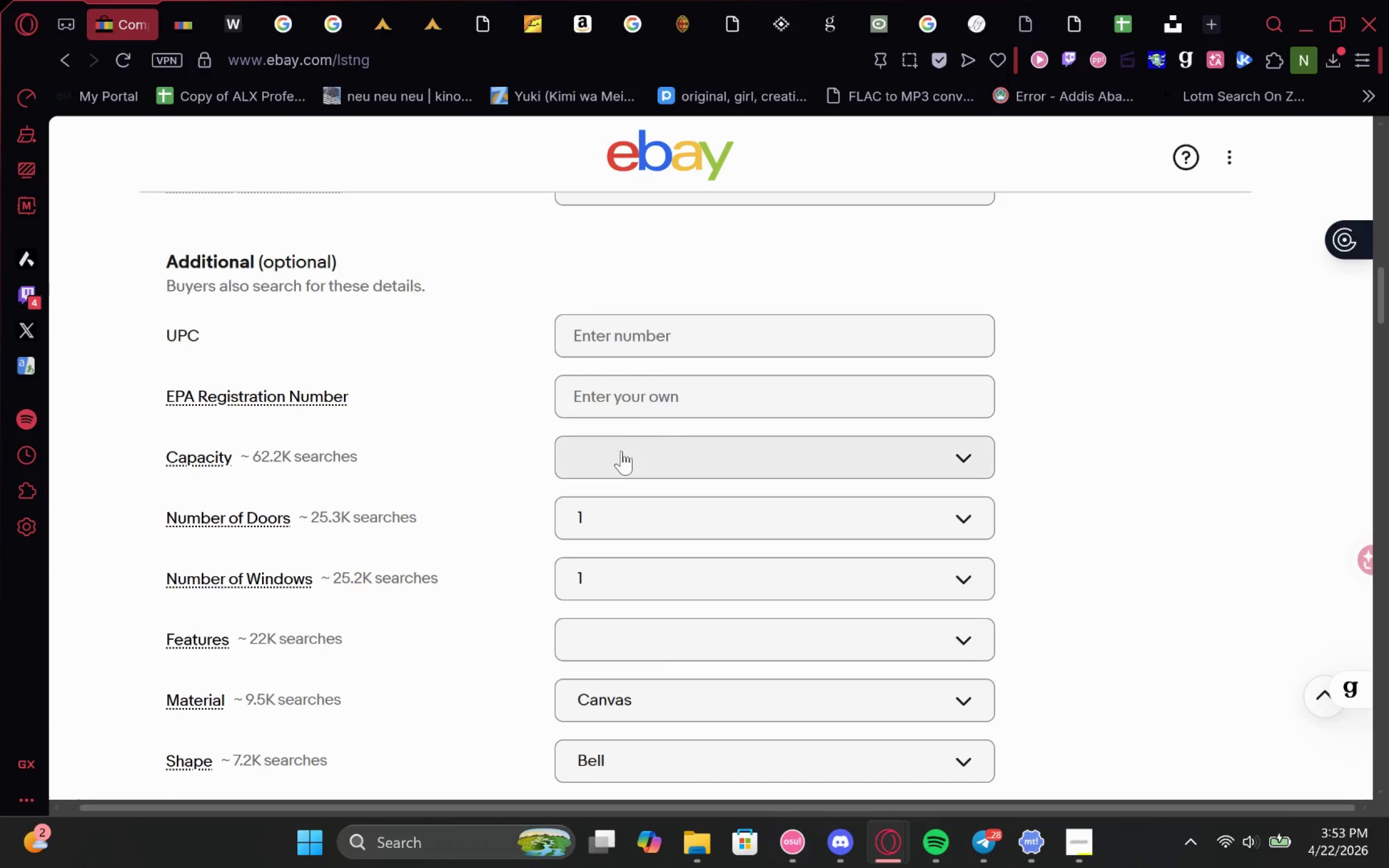 
left_click([619, 455])
 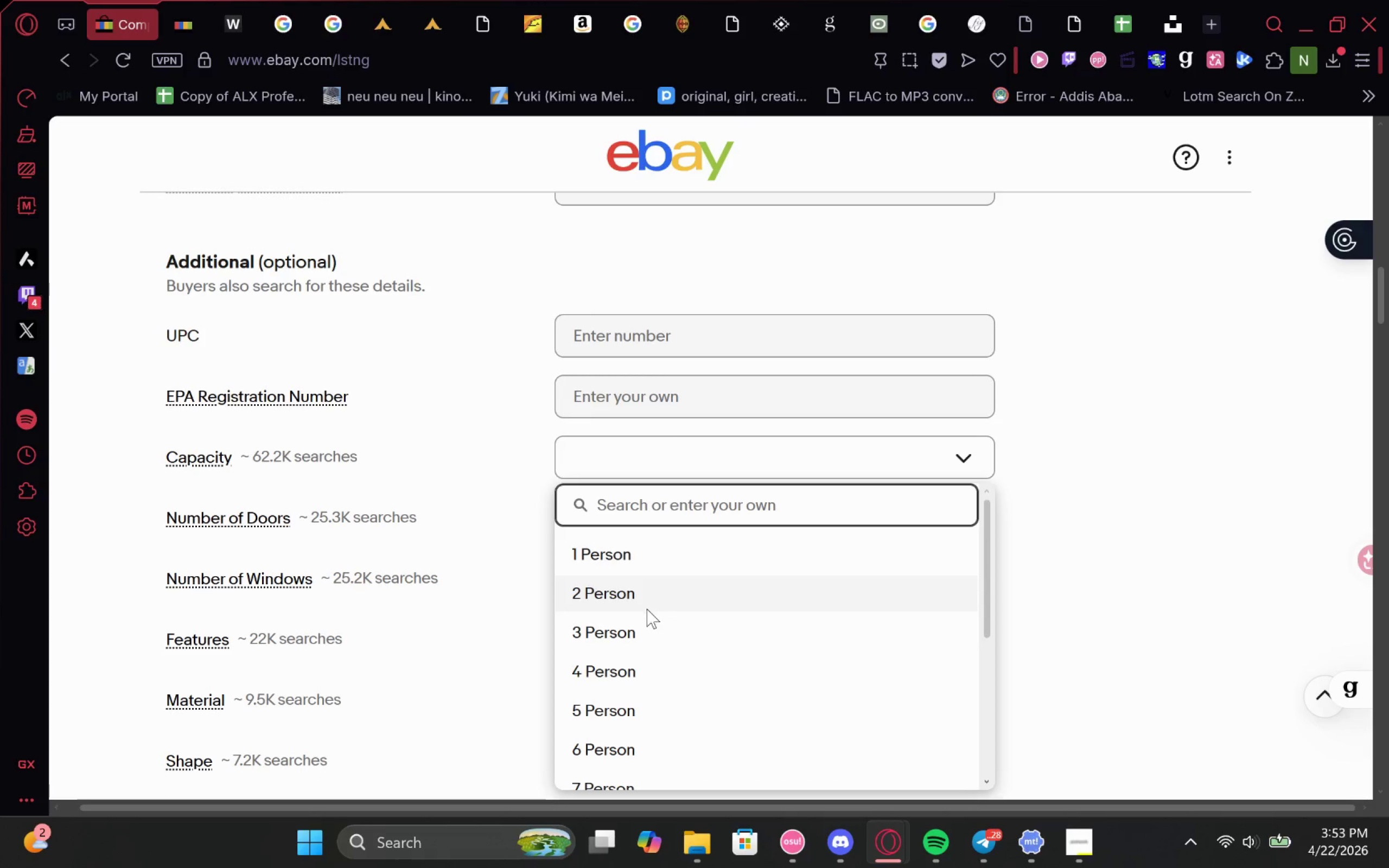 
left_click([655, 596])
 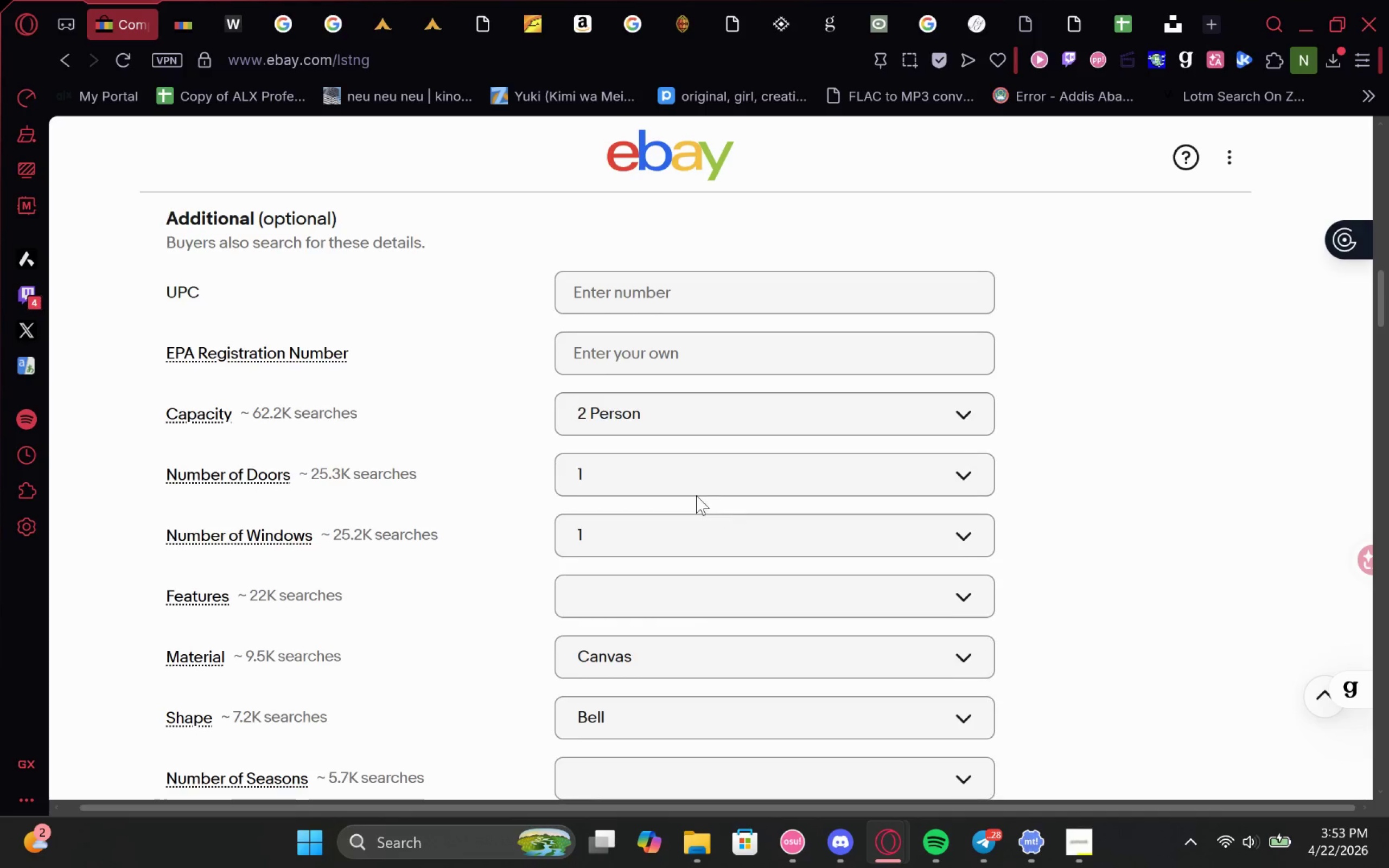 
left_click([693, 482])
 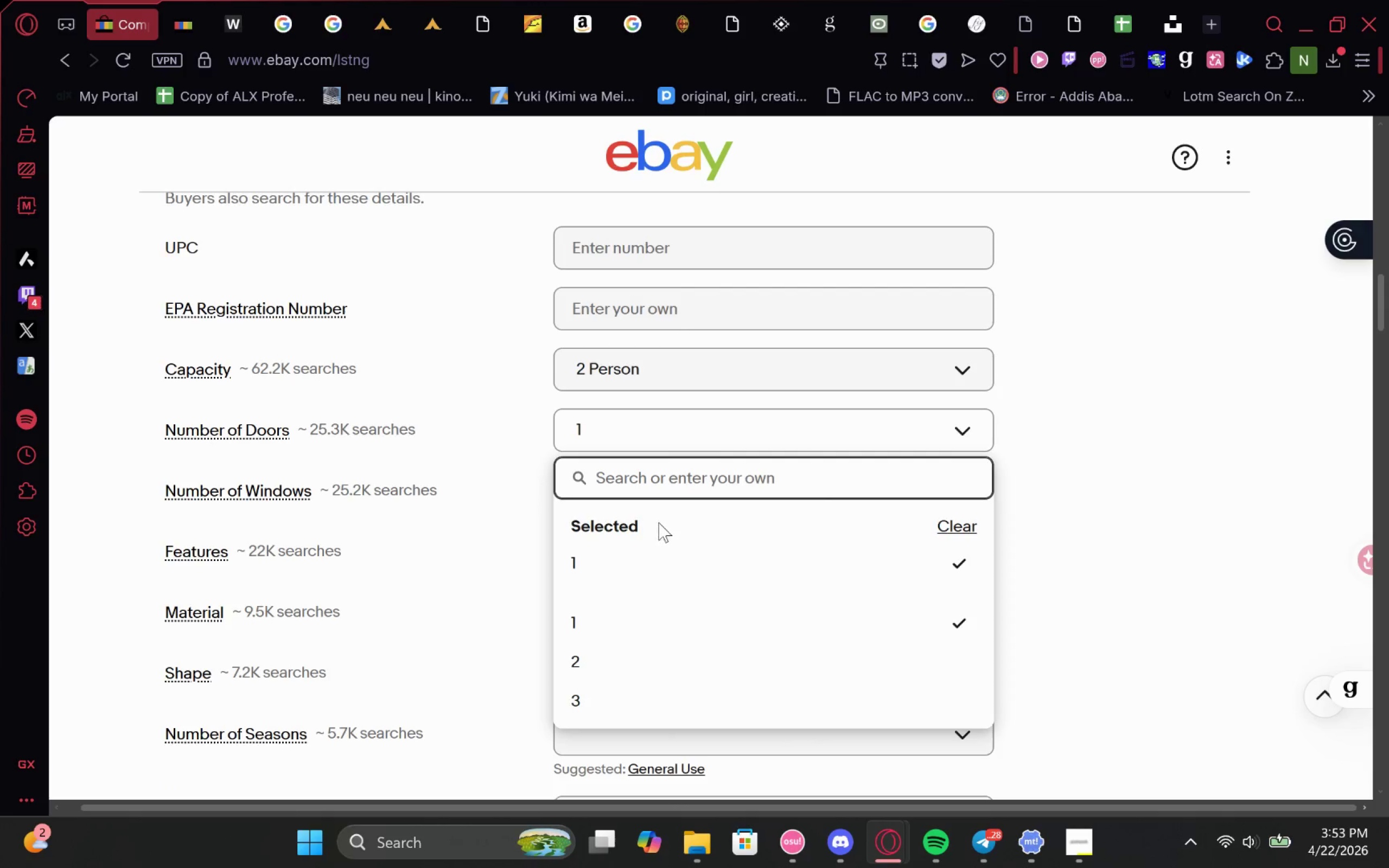 
left_click_drag(start_coordinate=[651, 539], to_coordinate=[574, 431])
 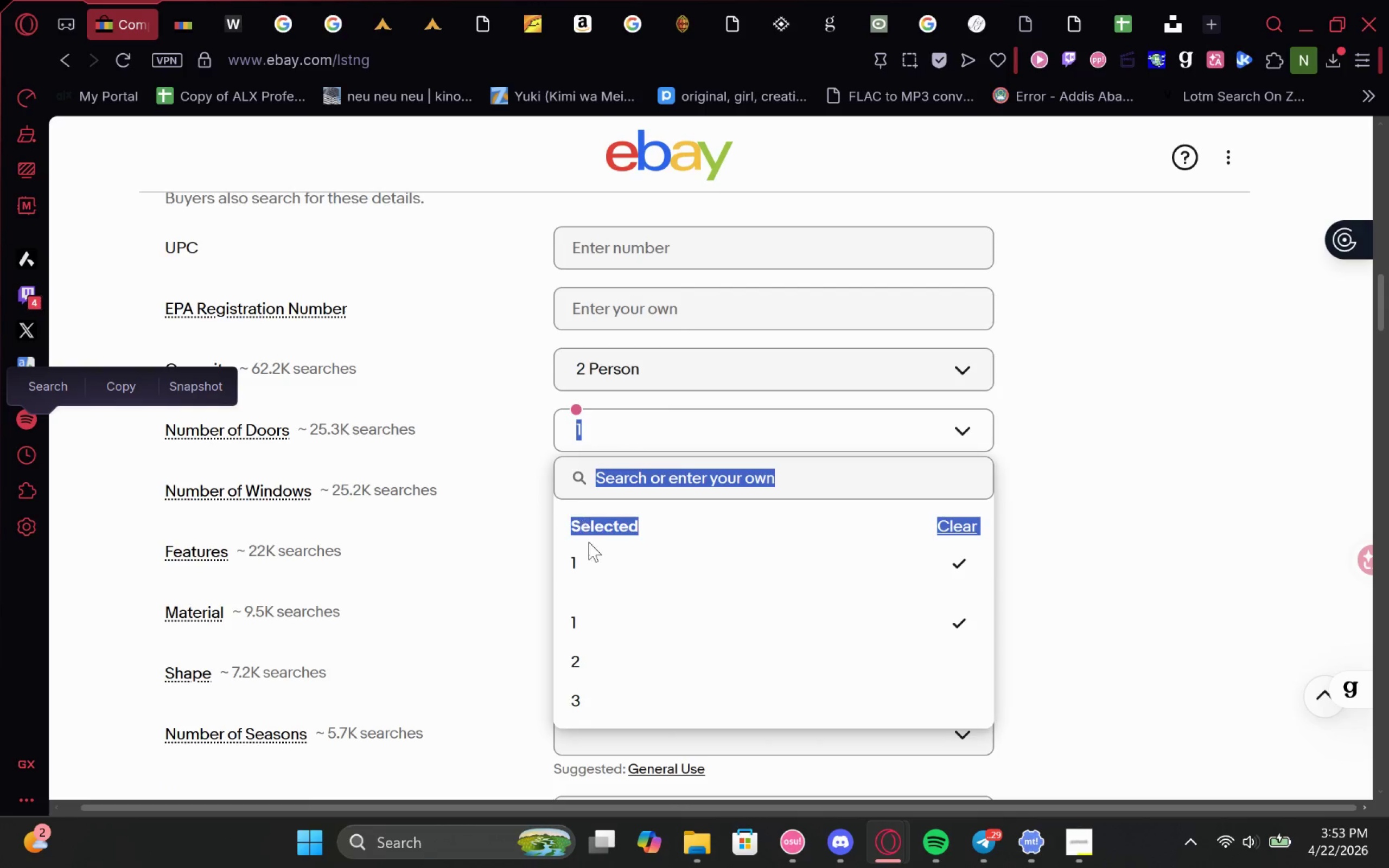 
left_click([591, 556])
 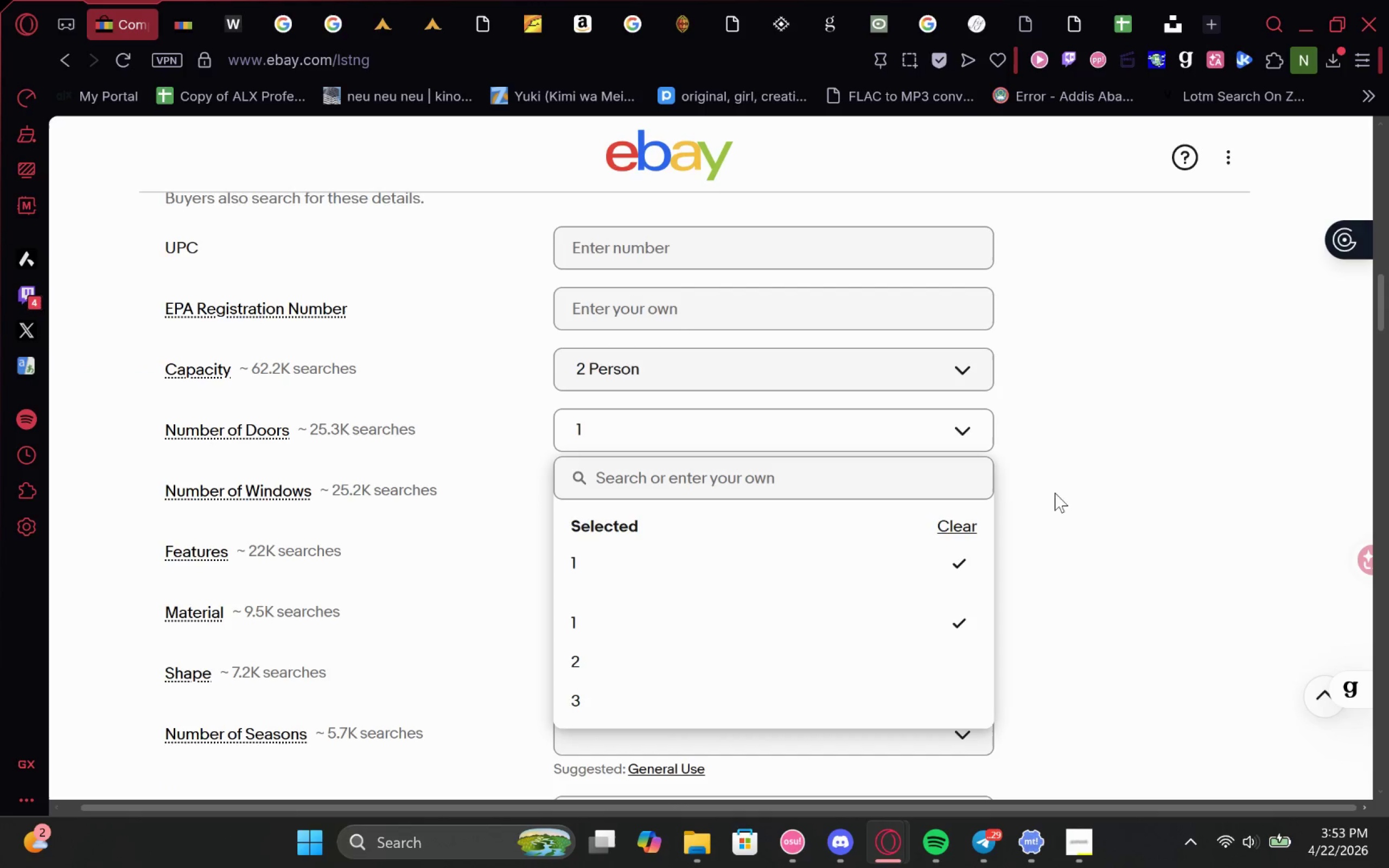 
left_click([1089, 470])
 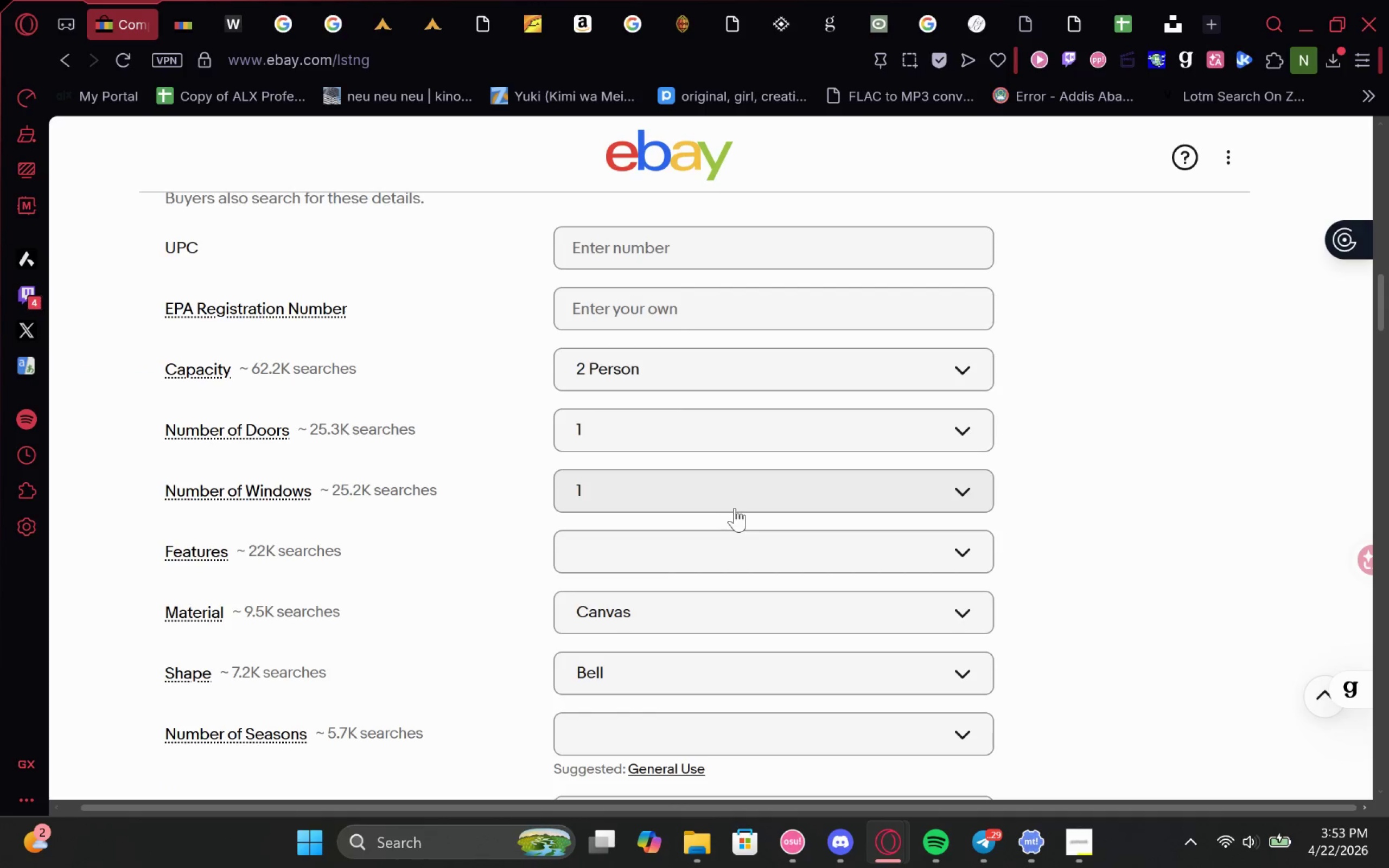 
left_click([740, 507])
 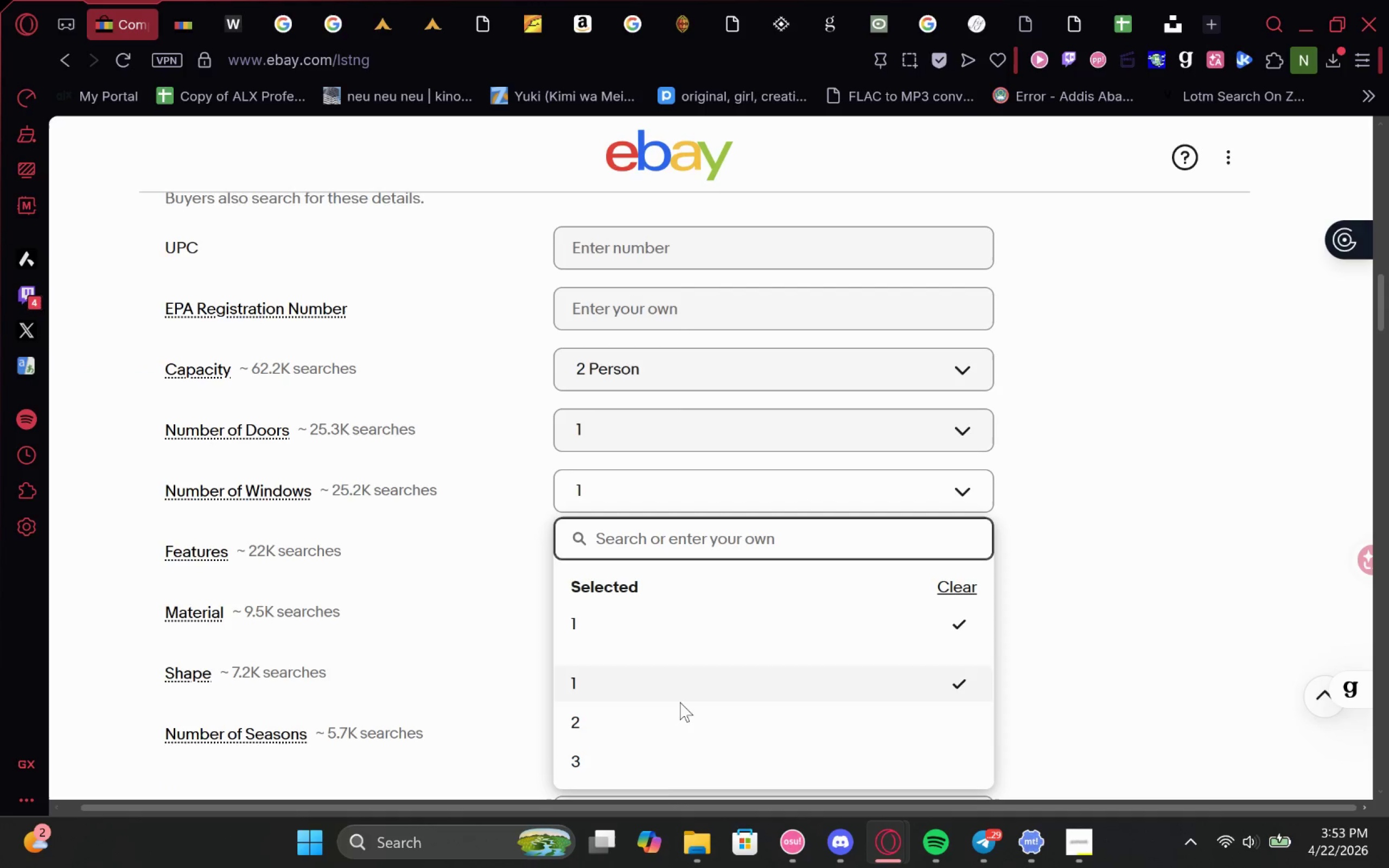 
left_click([679, 707])
 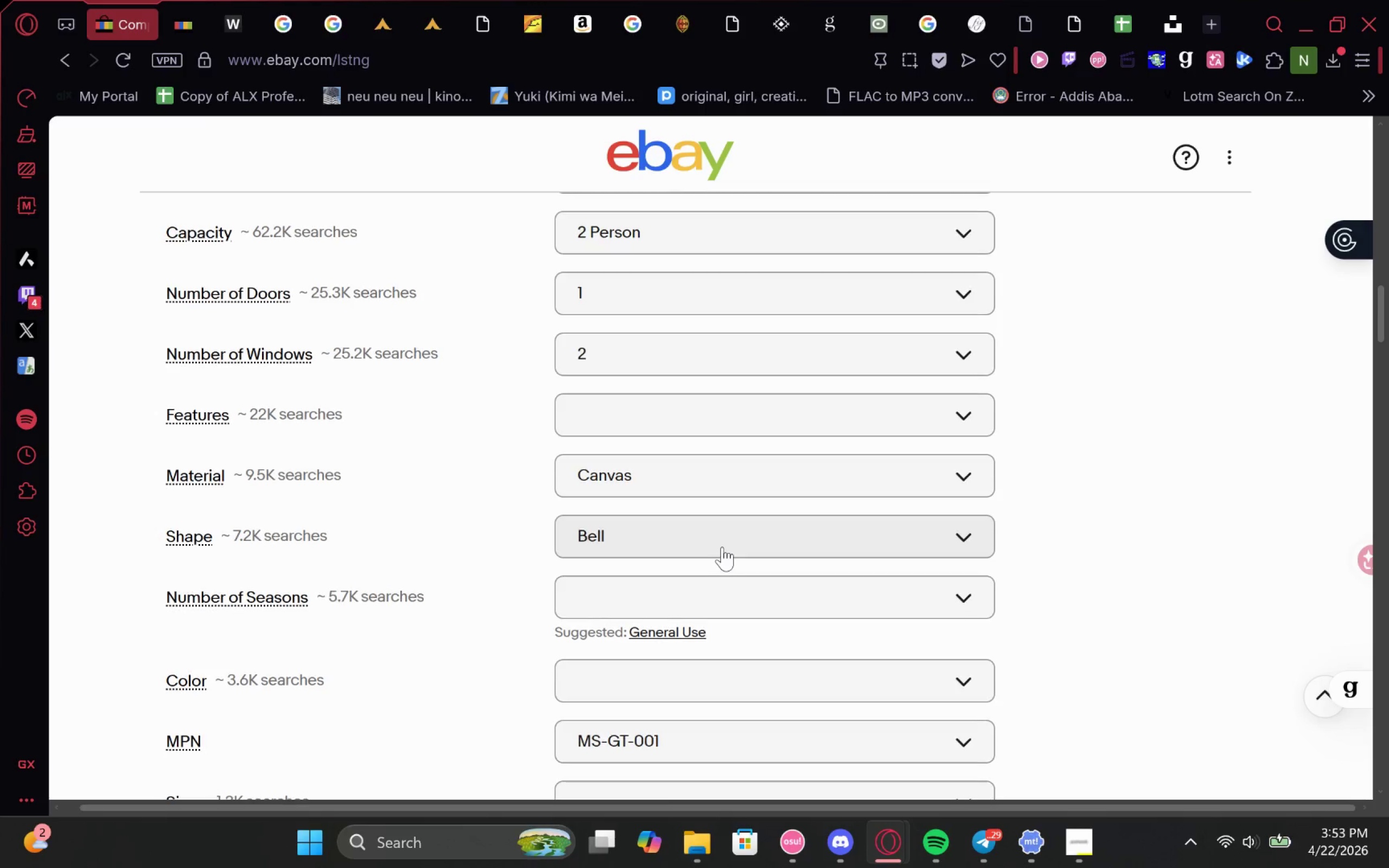 
wait(11.64)
 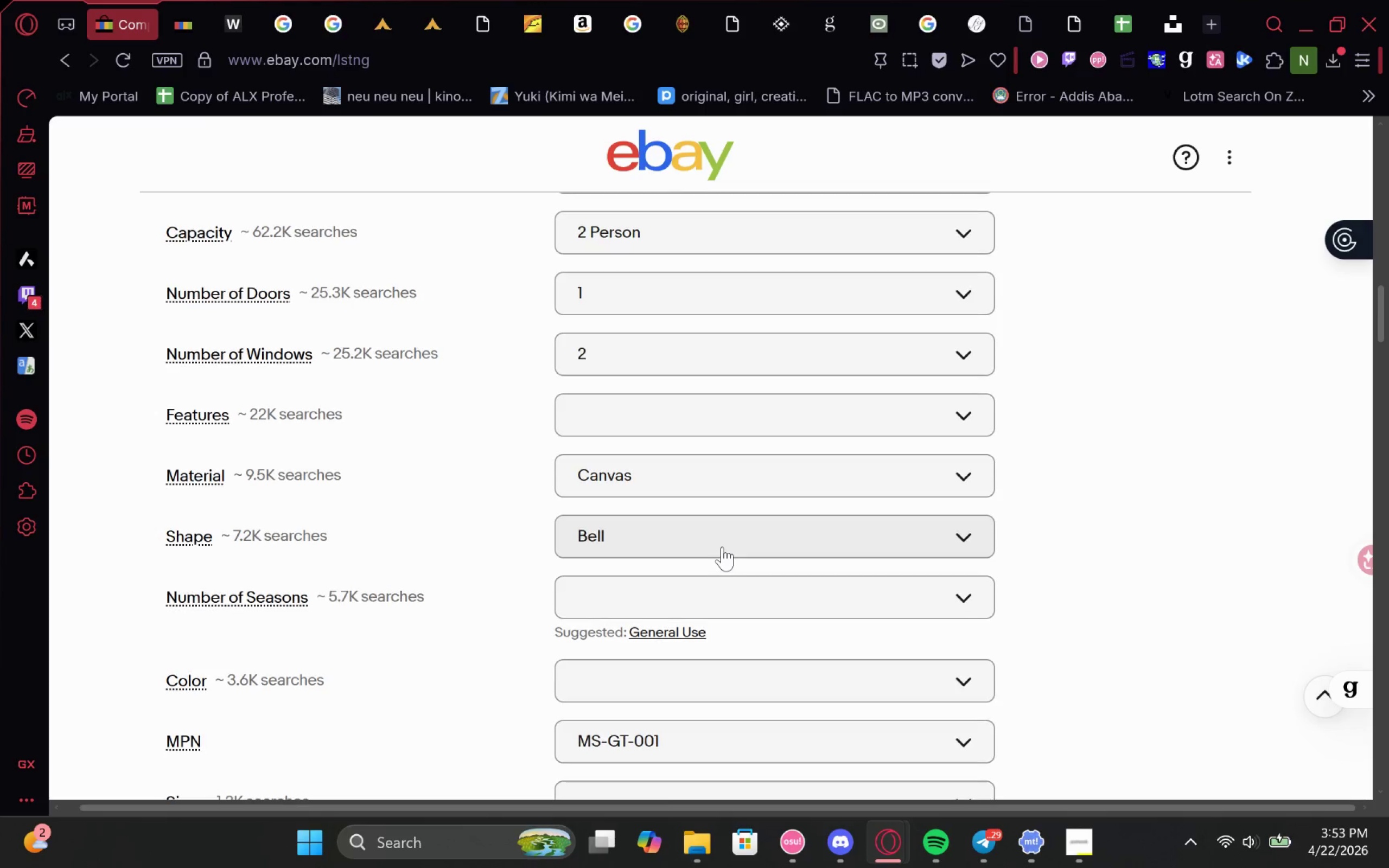 
left_click([752, 502])
 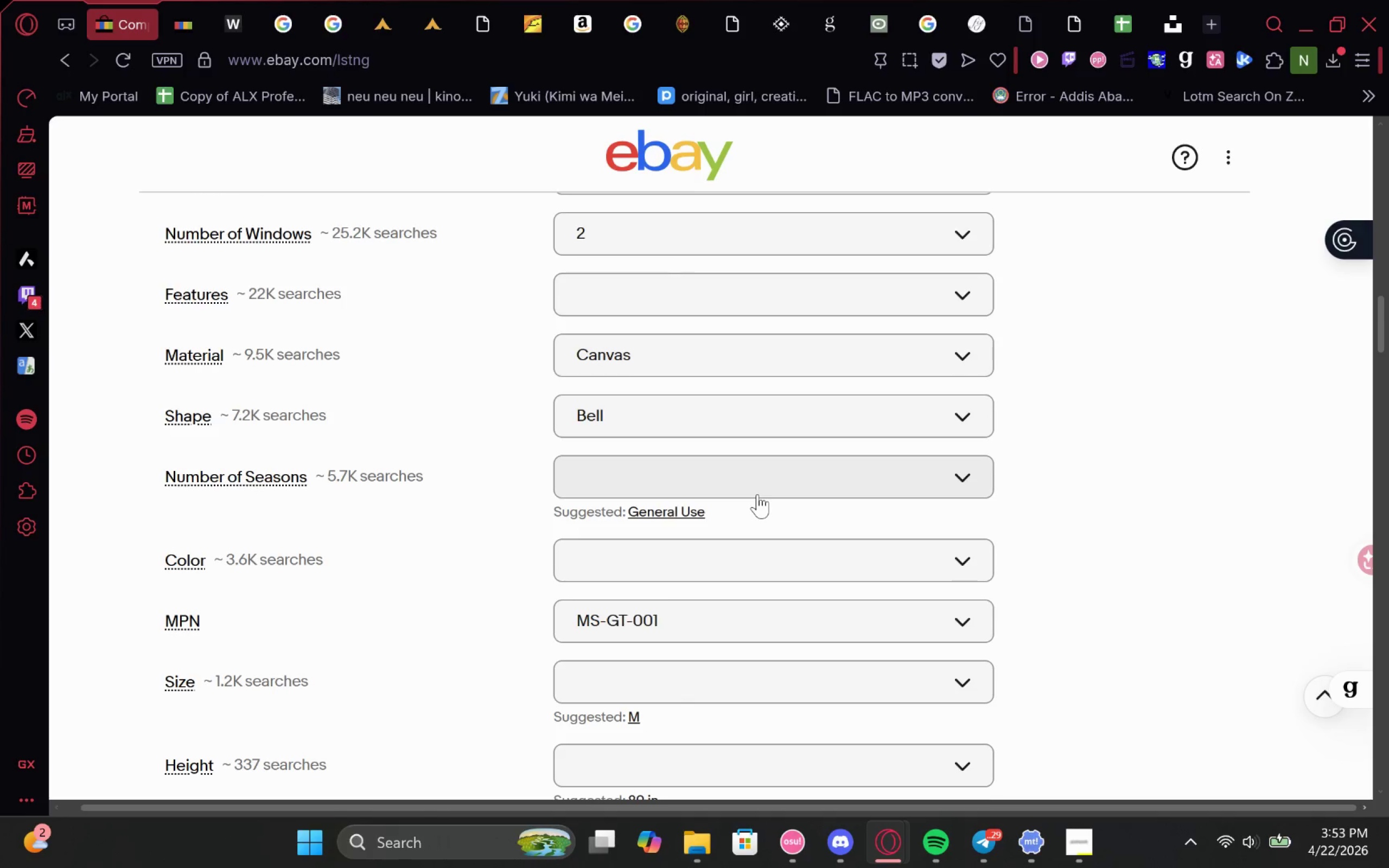 
left_click([761, 484])
 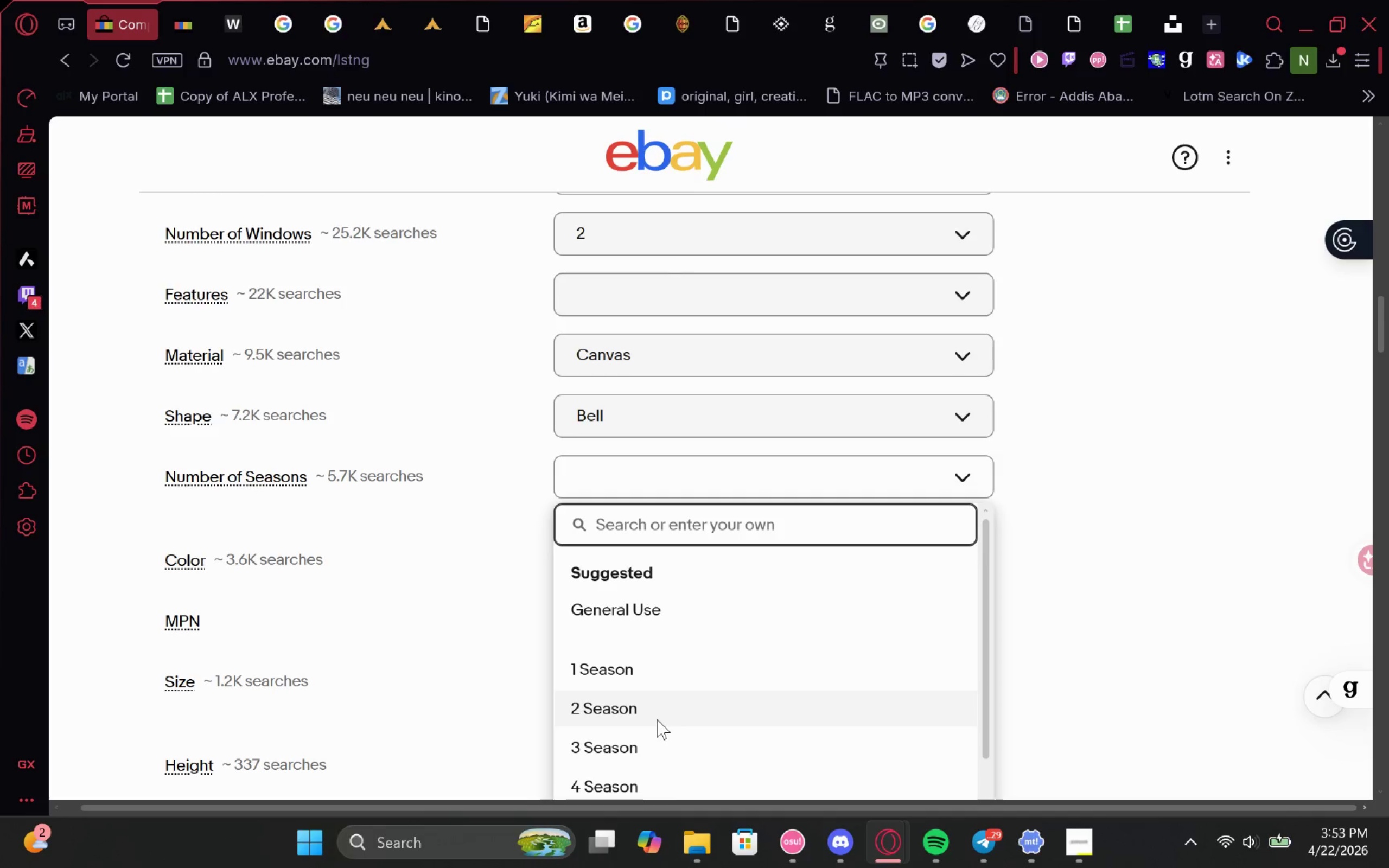 
left_click([655, 729])
 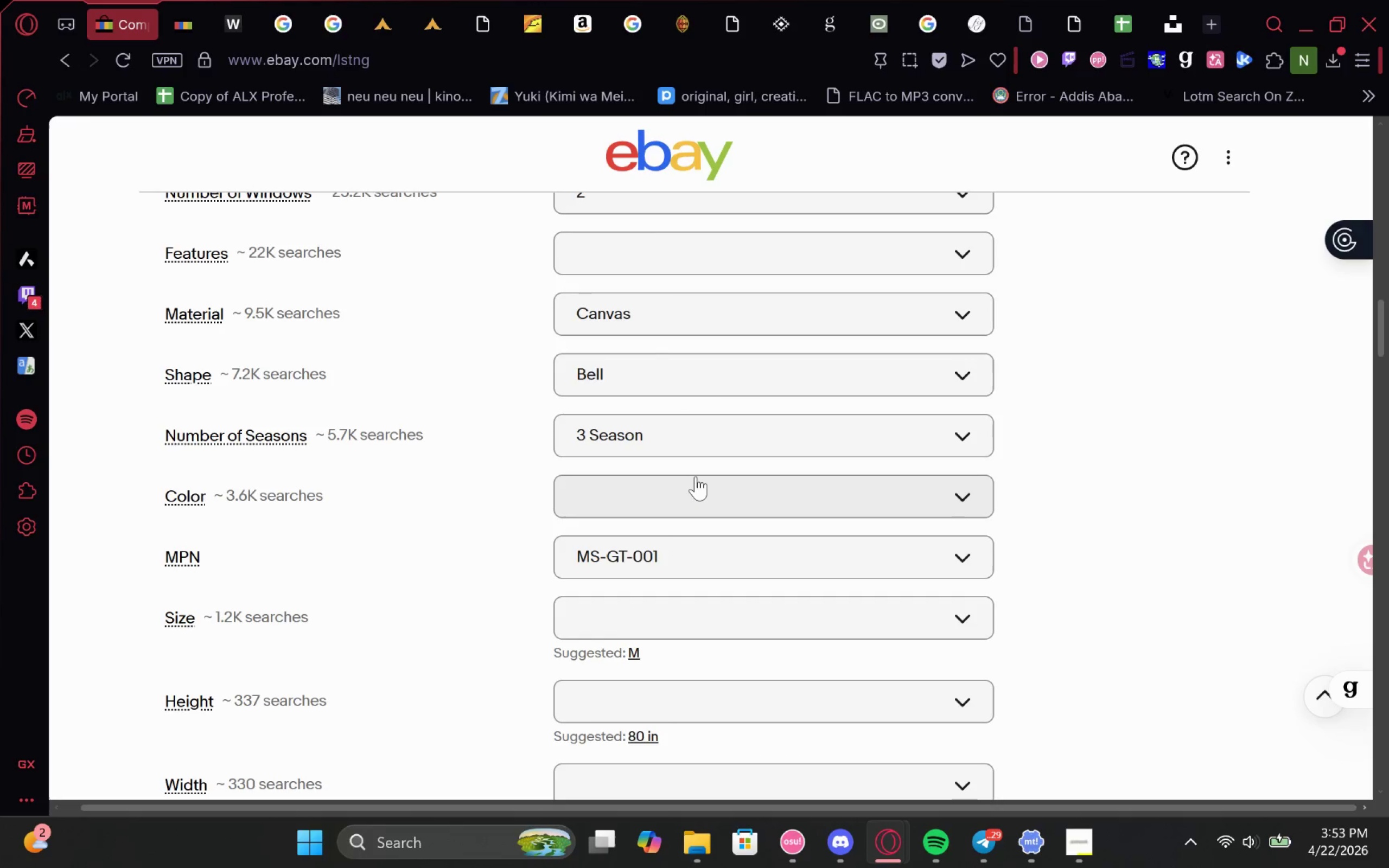 
left_click([656, 482])
 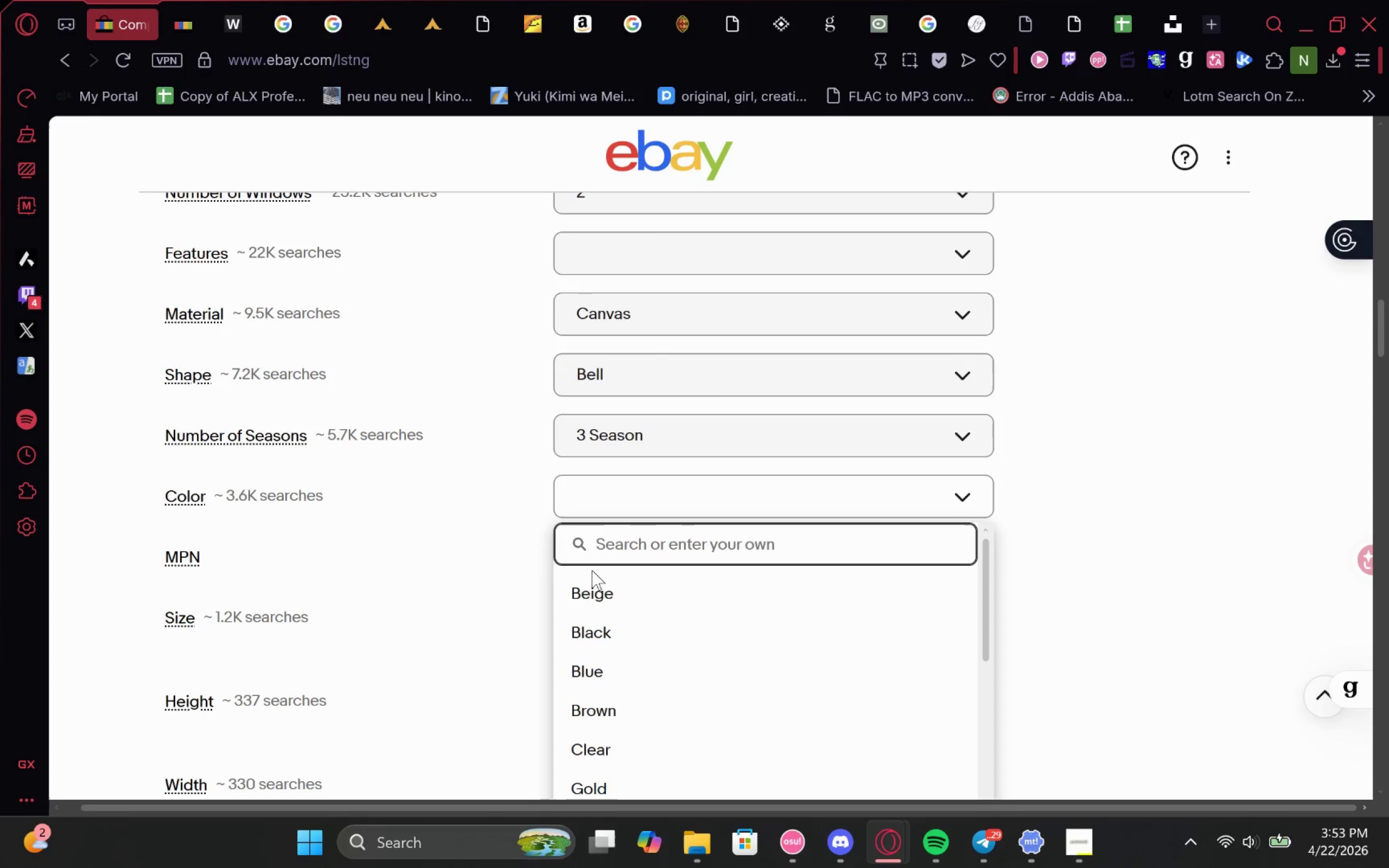 
left_click([591, 593])
 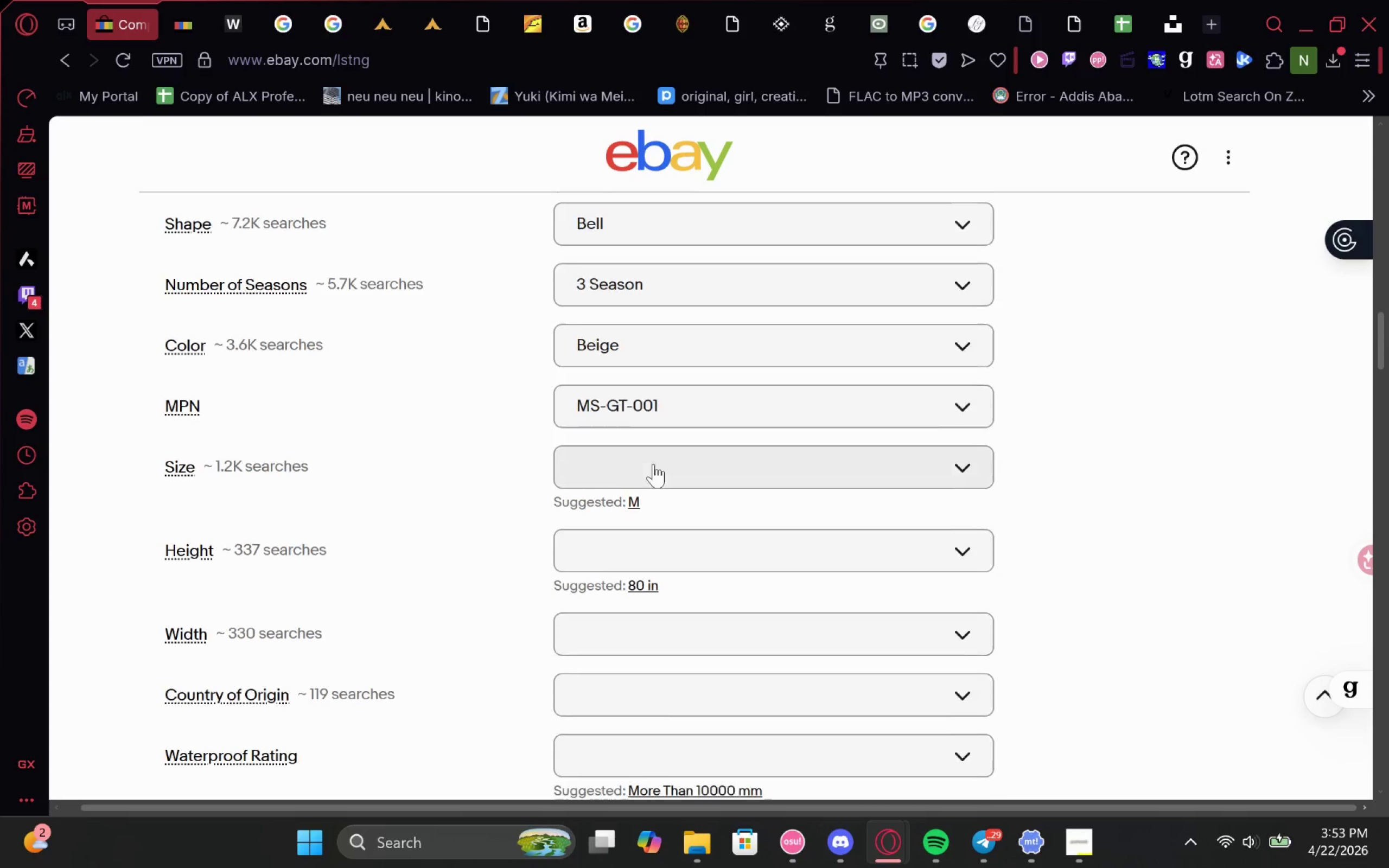 
left_click([653, 471])
 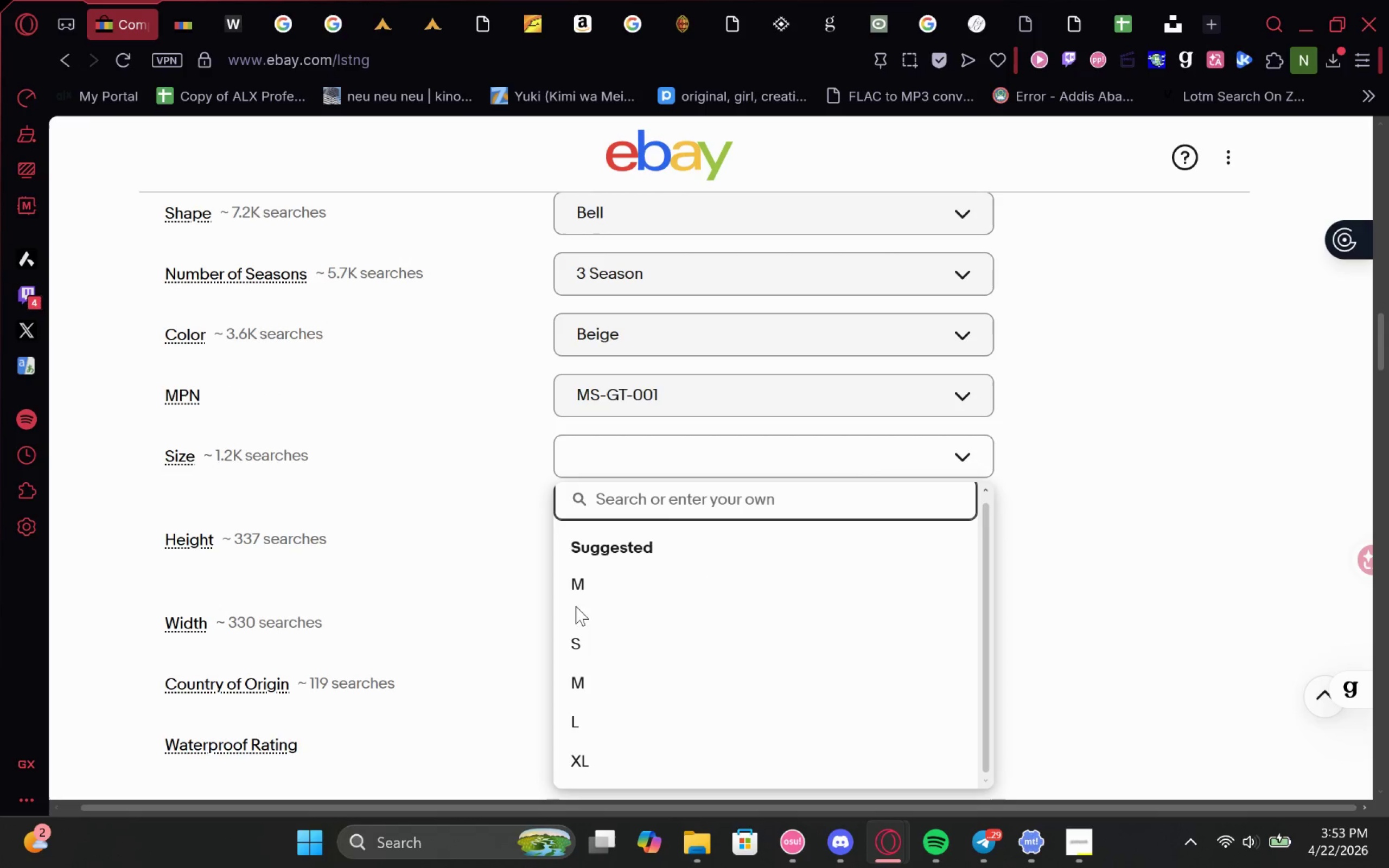 
wait(5.52)
 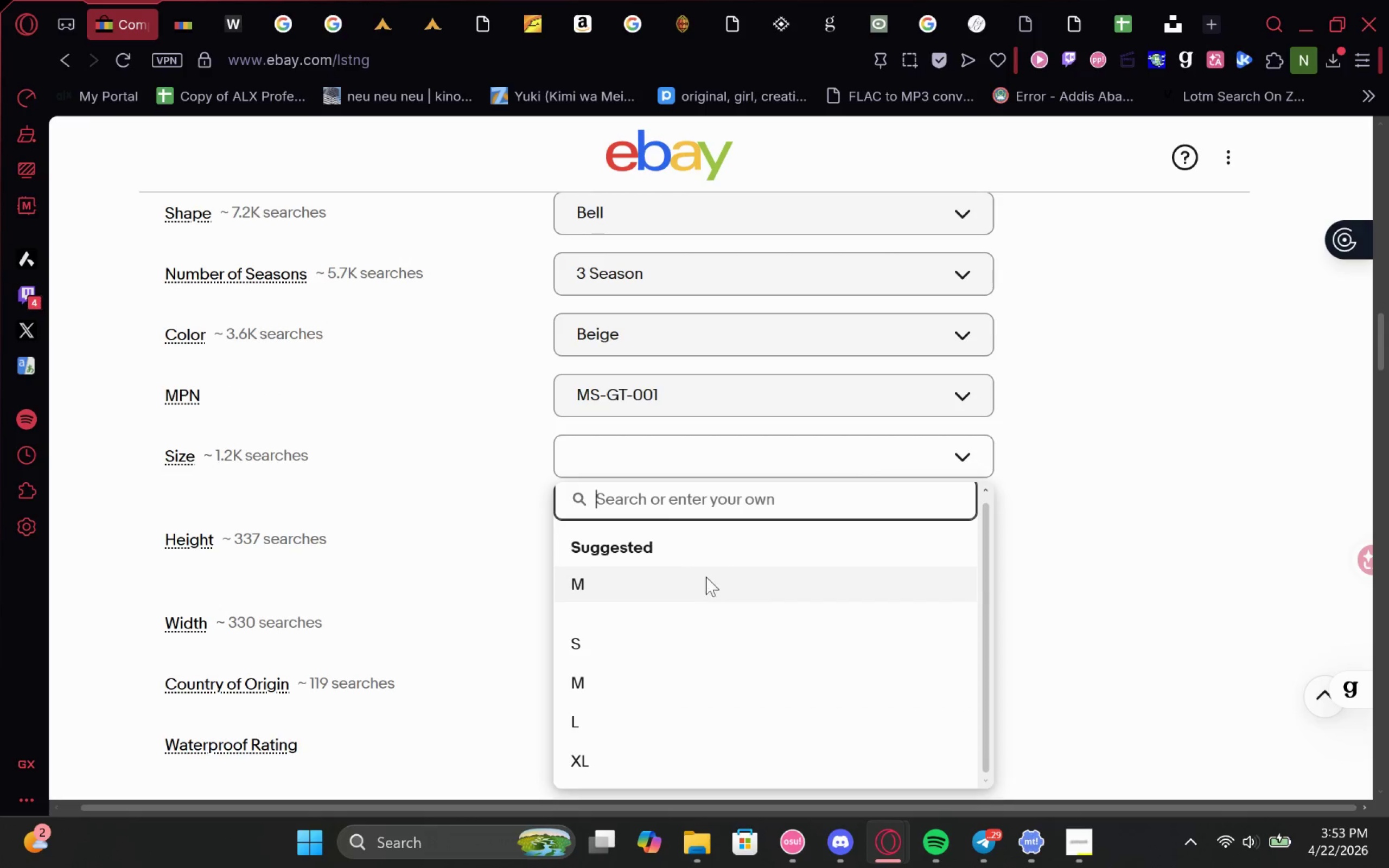 
left_click([581, 704])
 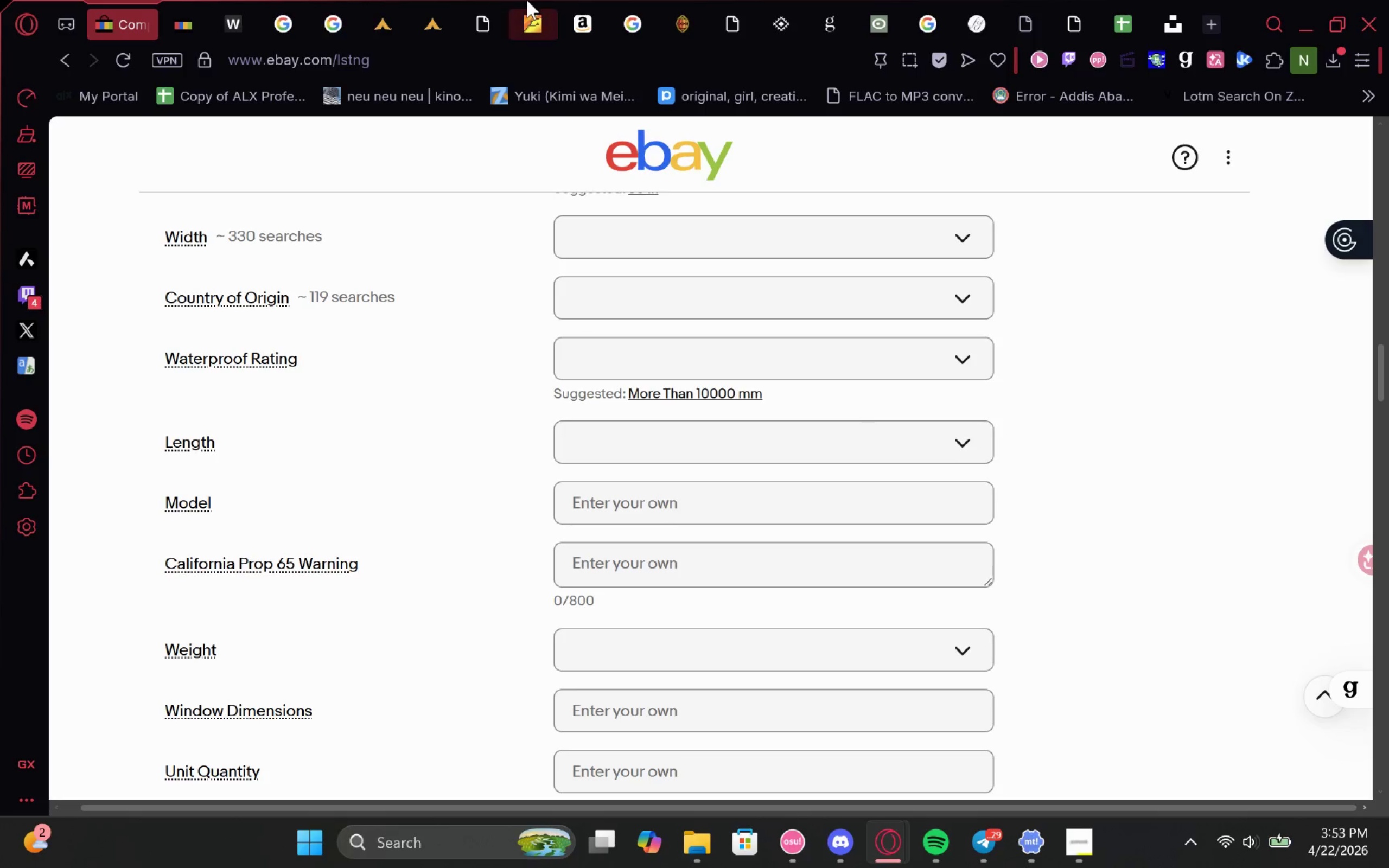 
wait(7.16)
 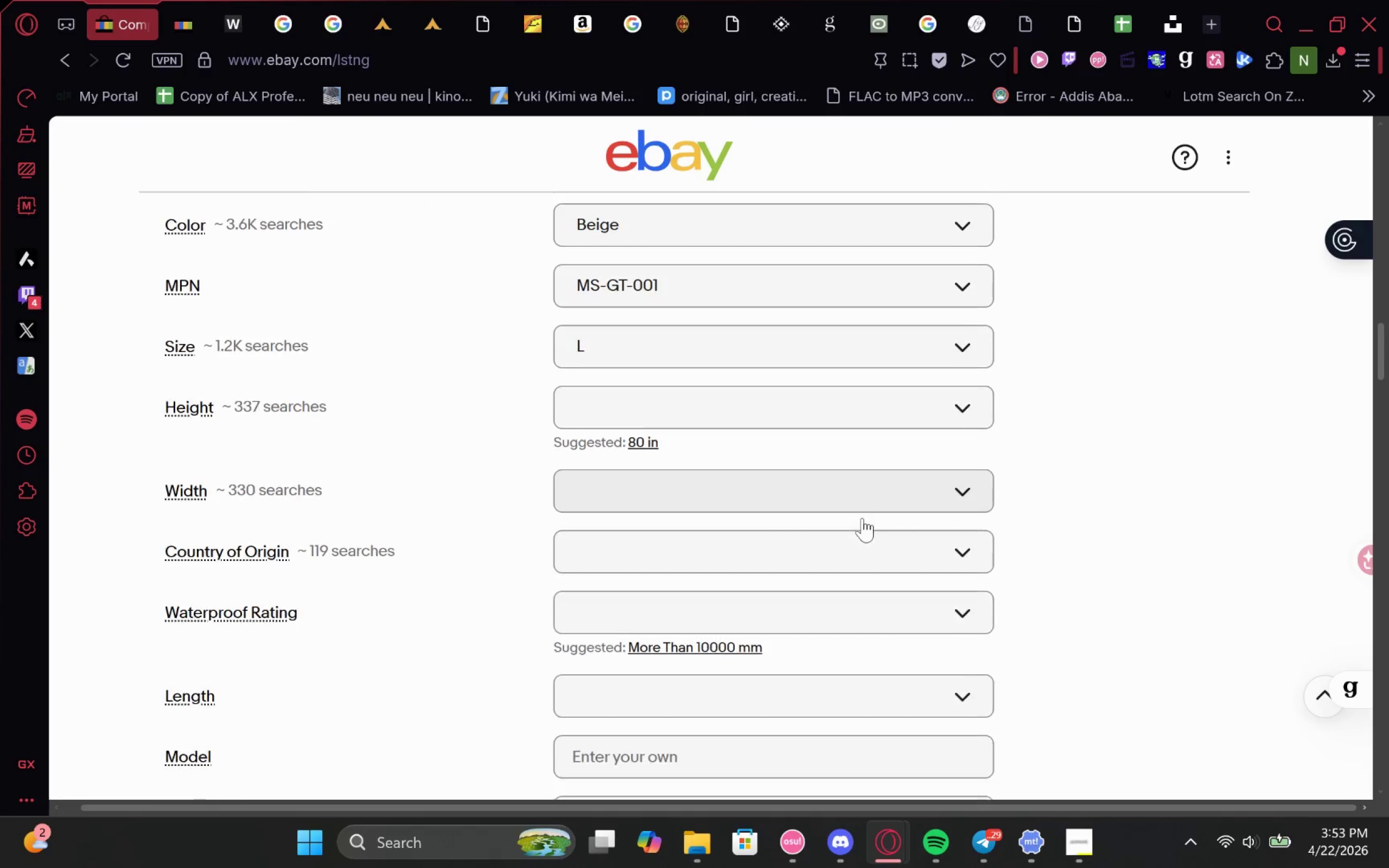 
left_click([716, 398])
 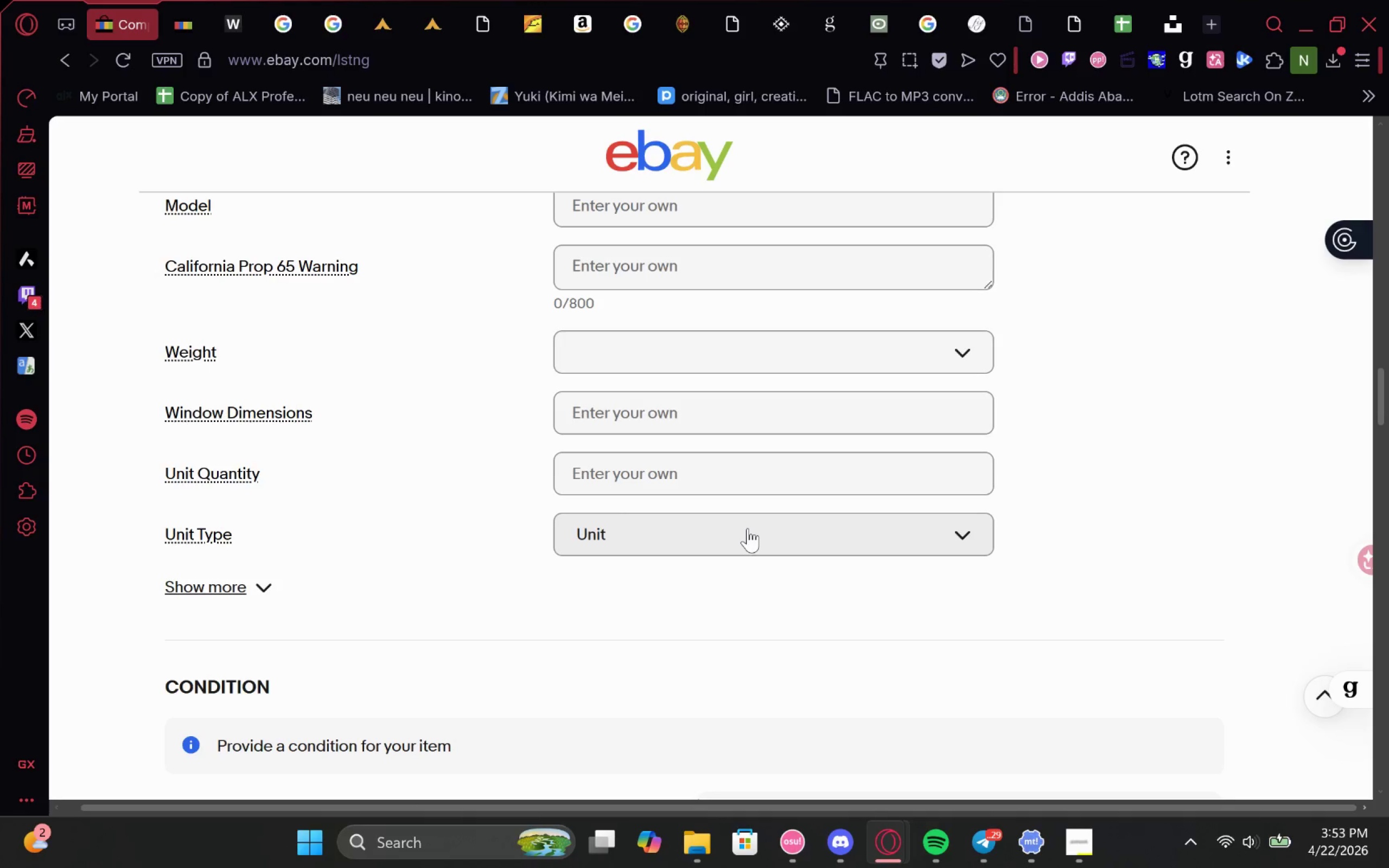 
left_click([191, 585])
 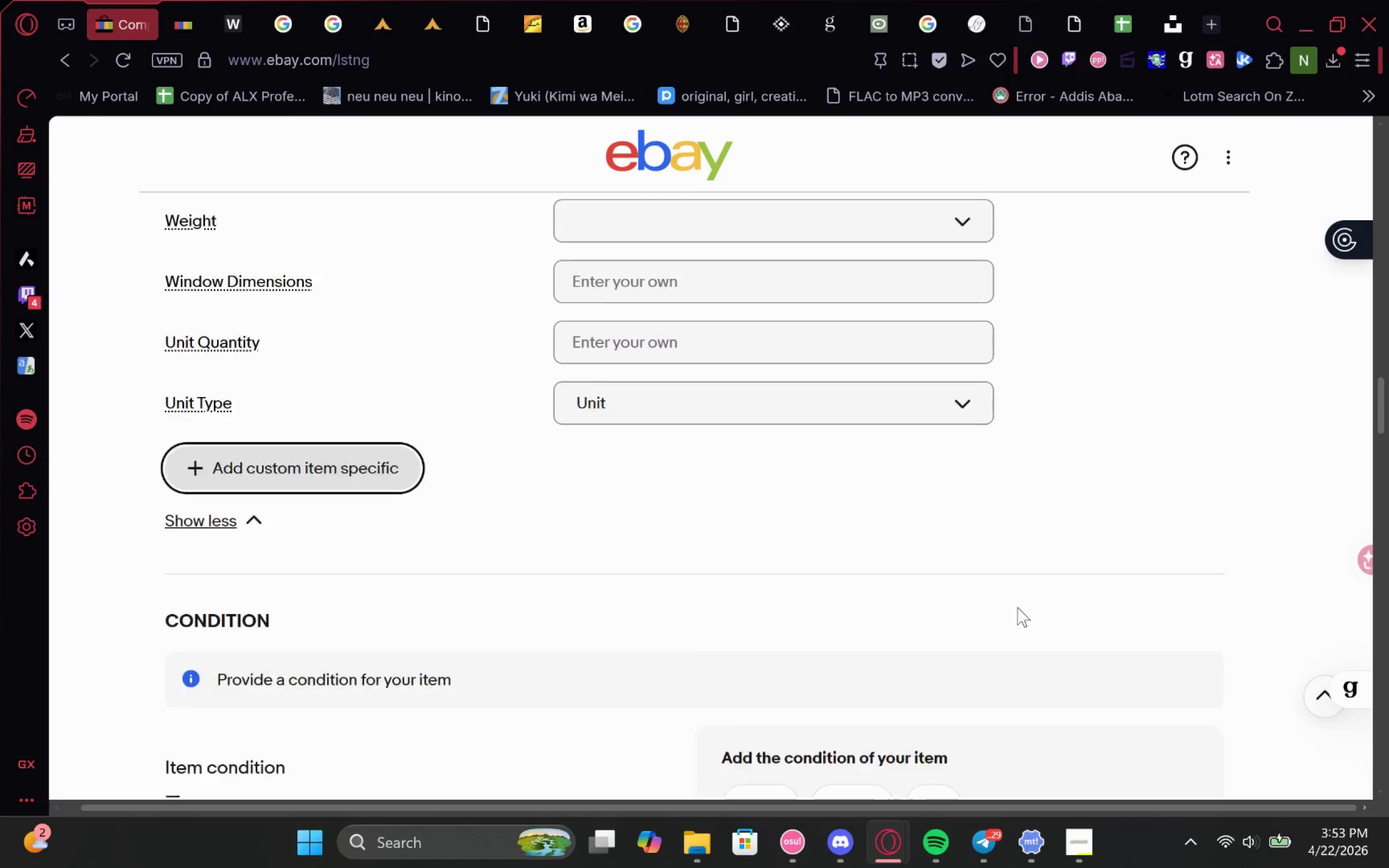 
wait(5.82)
 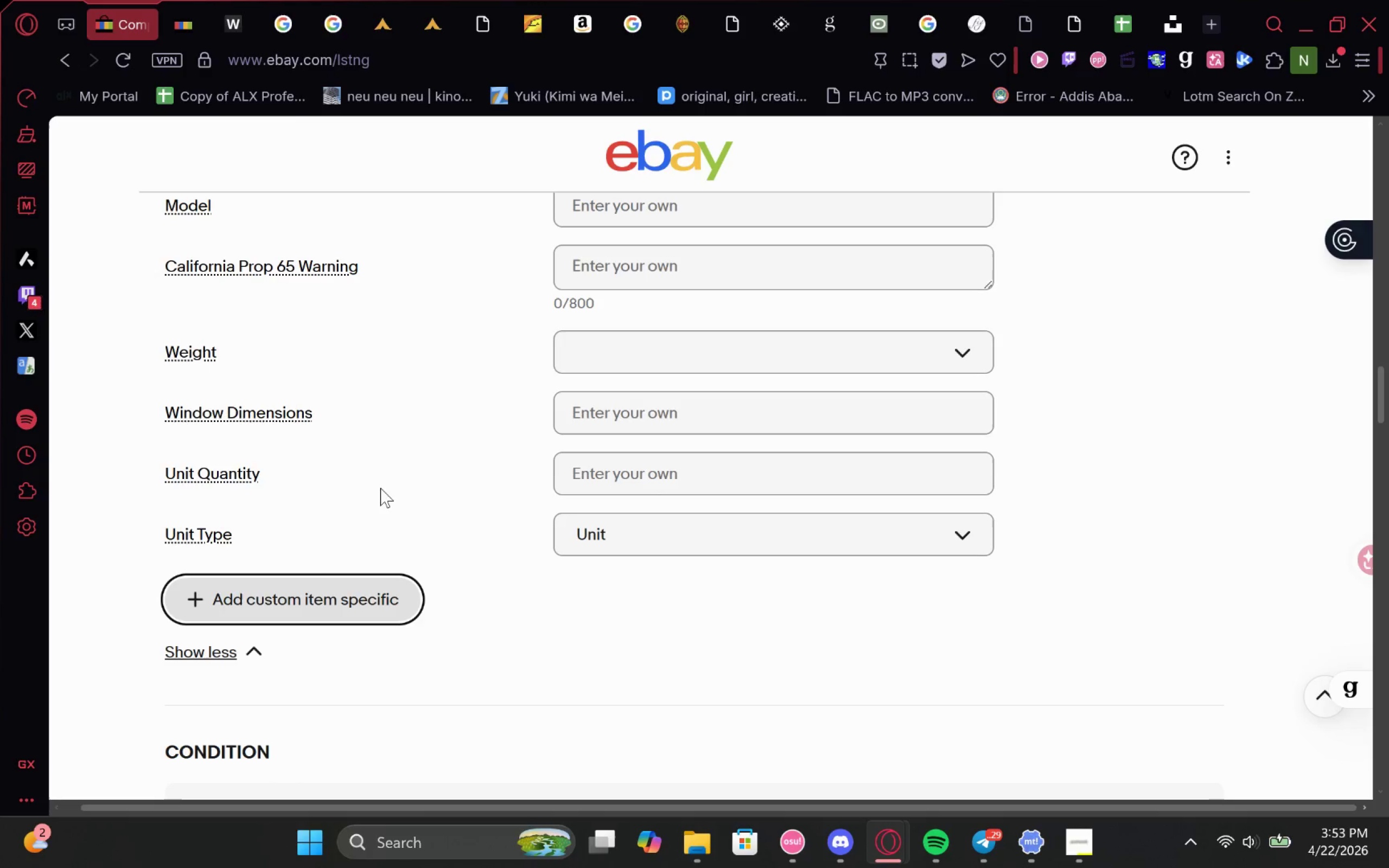 
mouse_move([310, 2])
 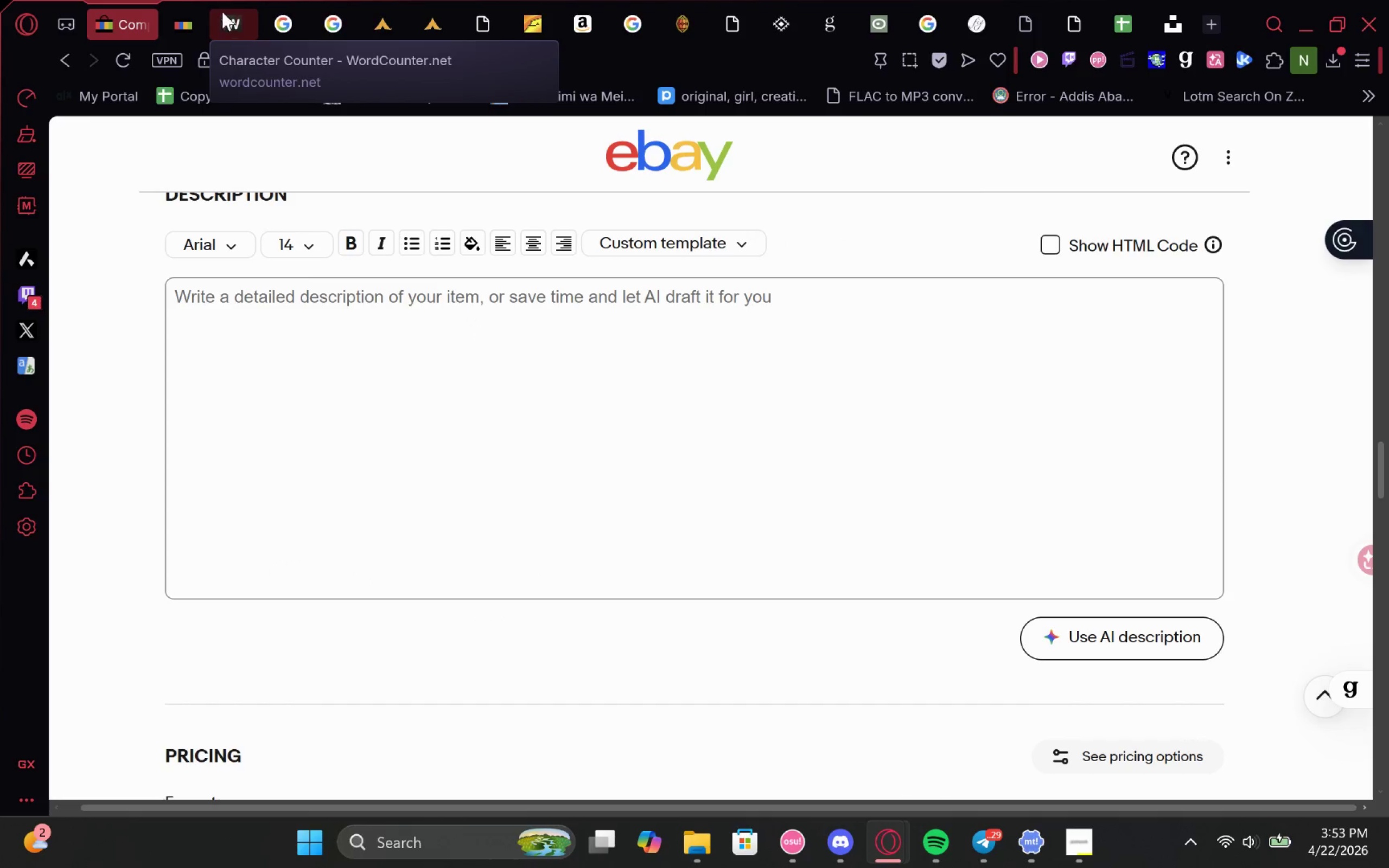 
left_click([186, 11])
 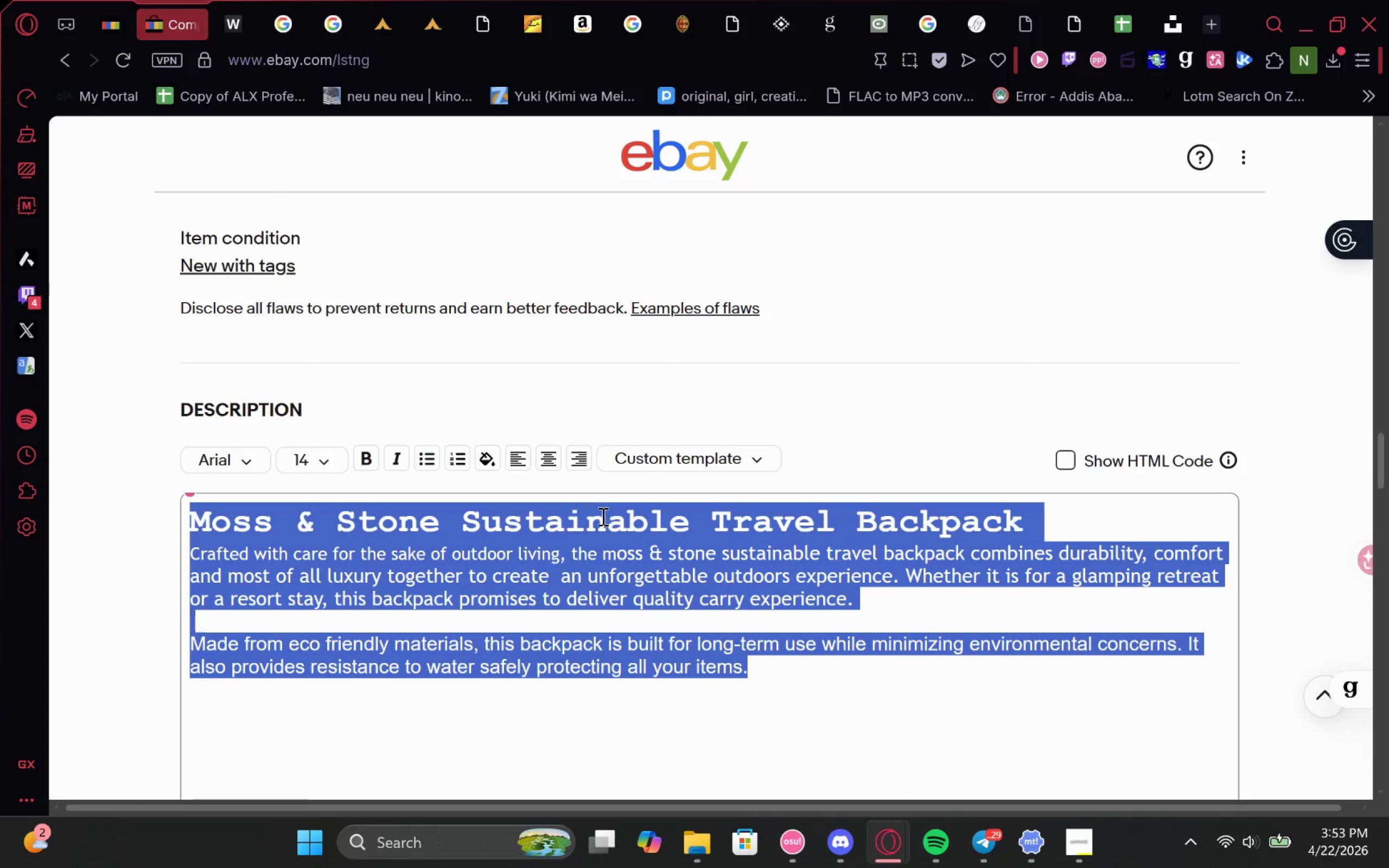 
key(Control+C)
 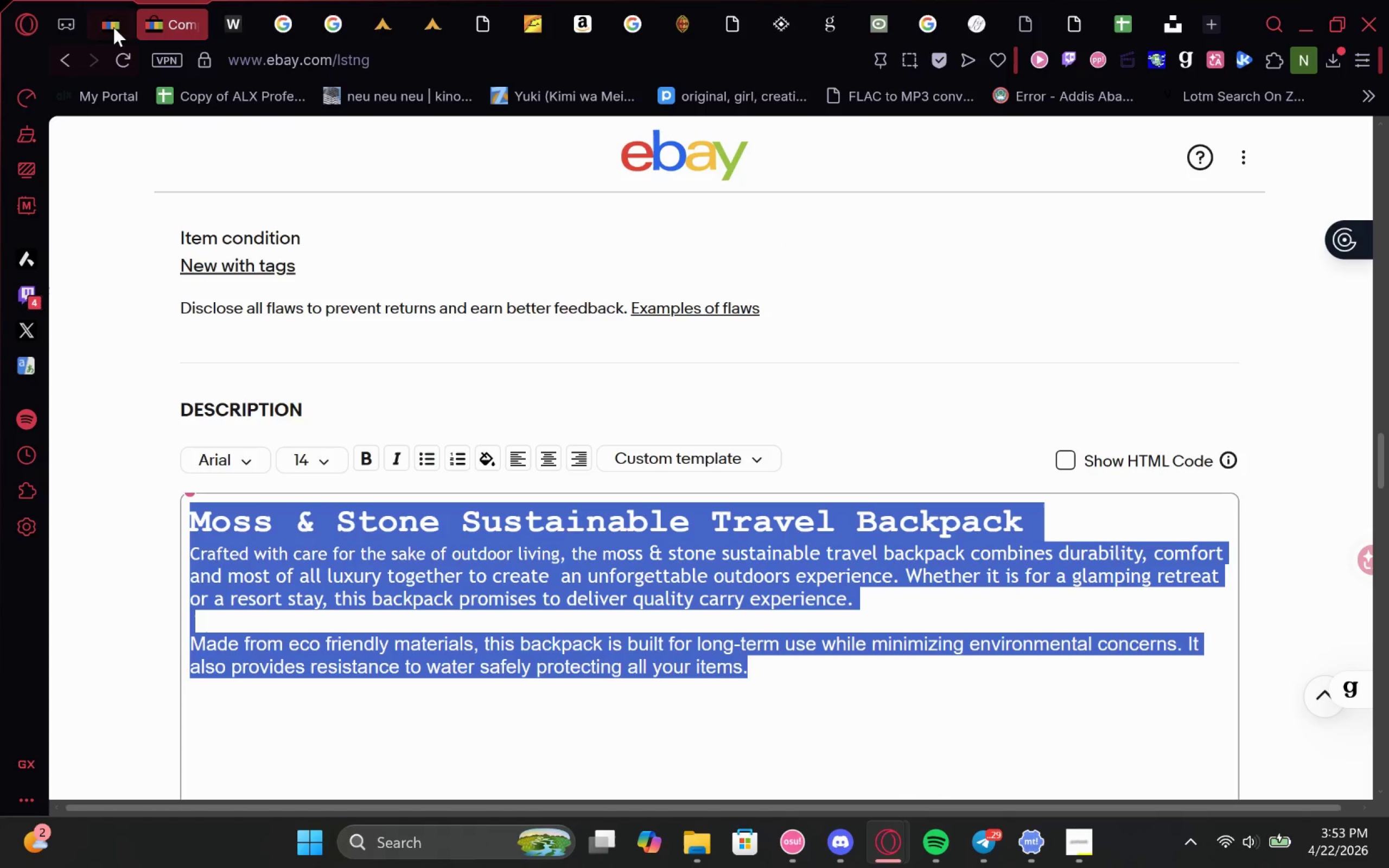 
left_click([110, 18])
 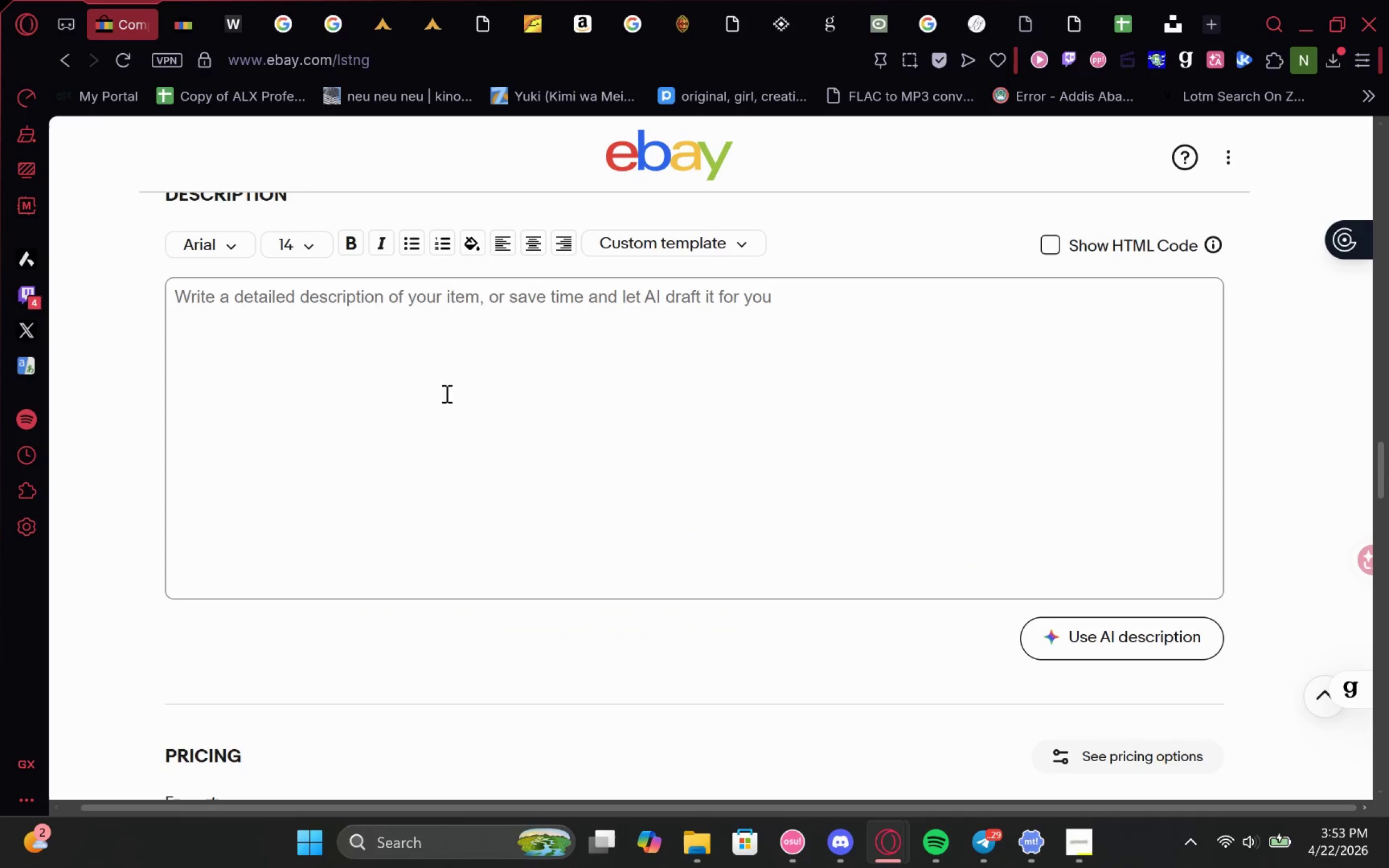 
key(Control+V)
 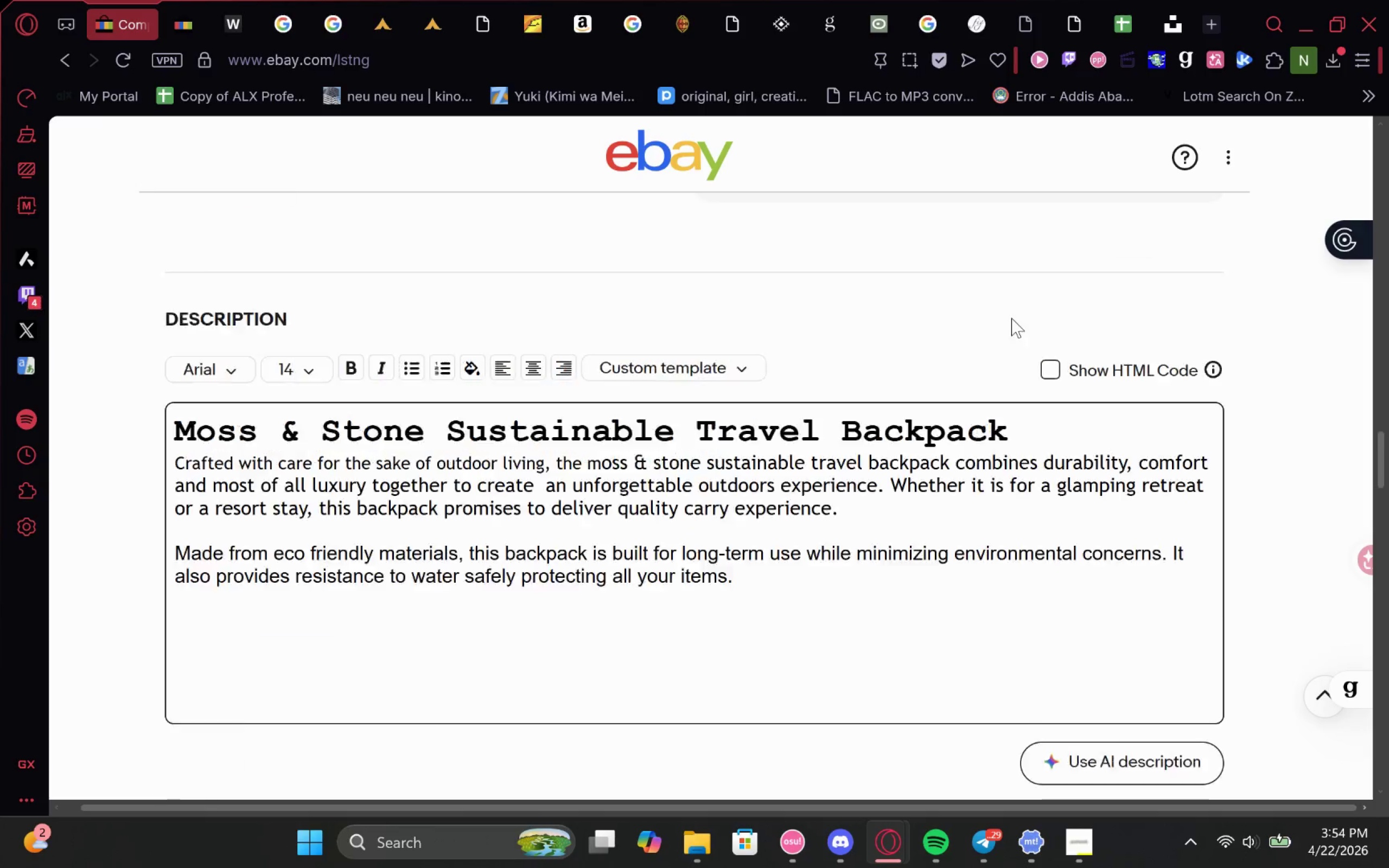 
wait(5.56)
 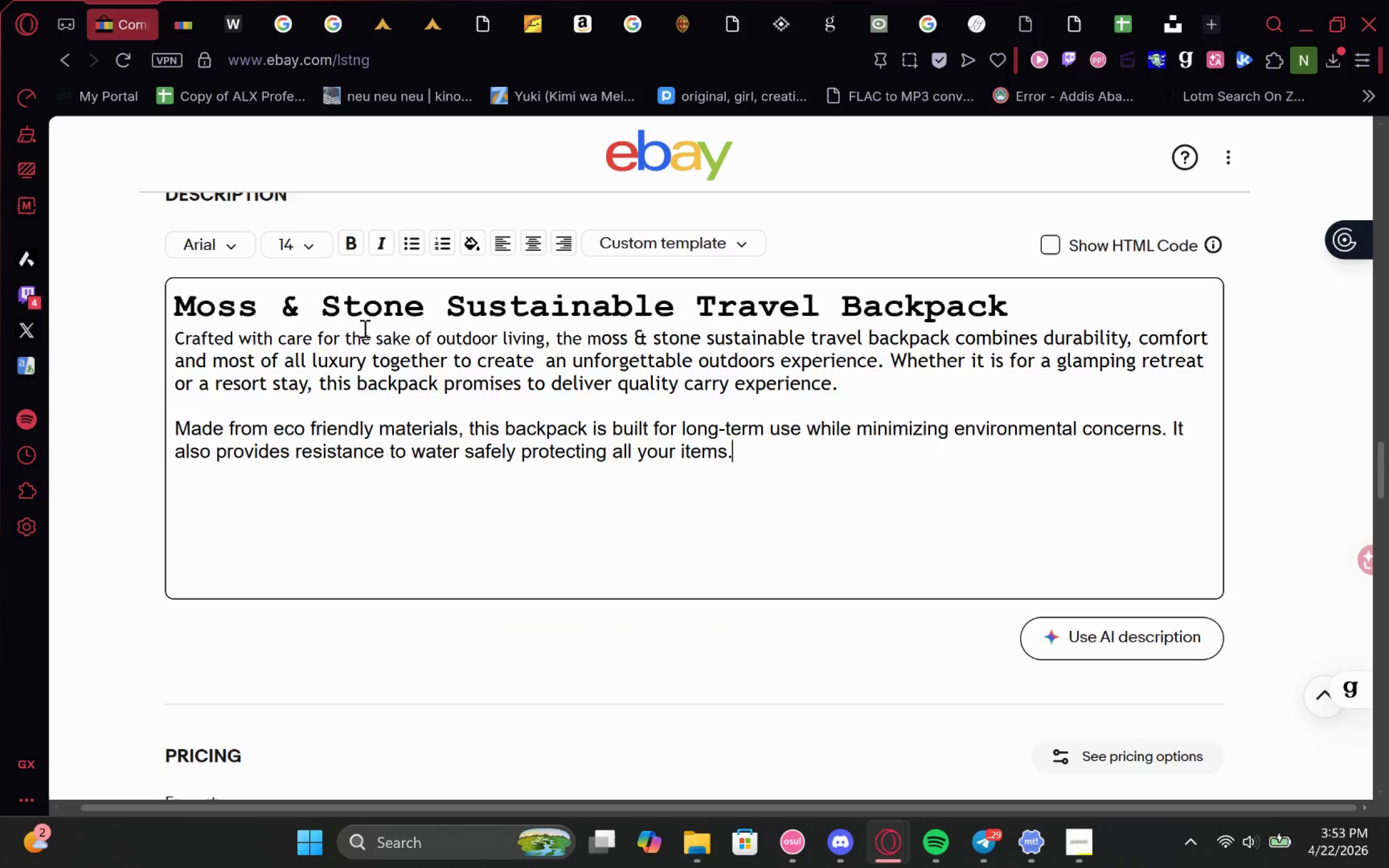 
double_click([1014, 489])
 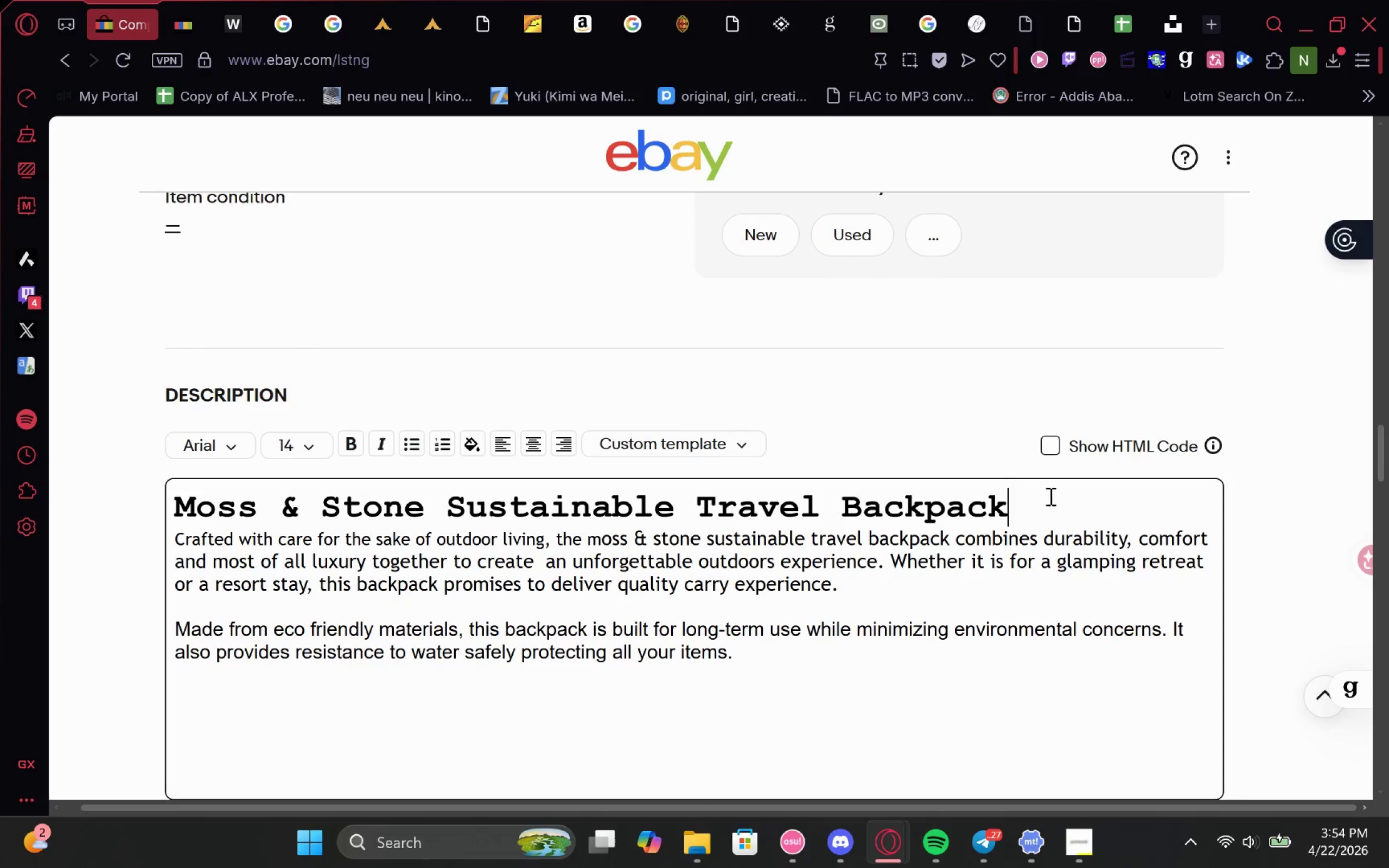 
key(Control+Enter)
 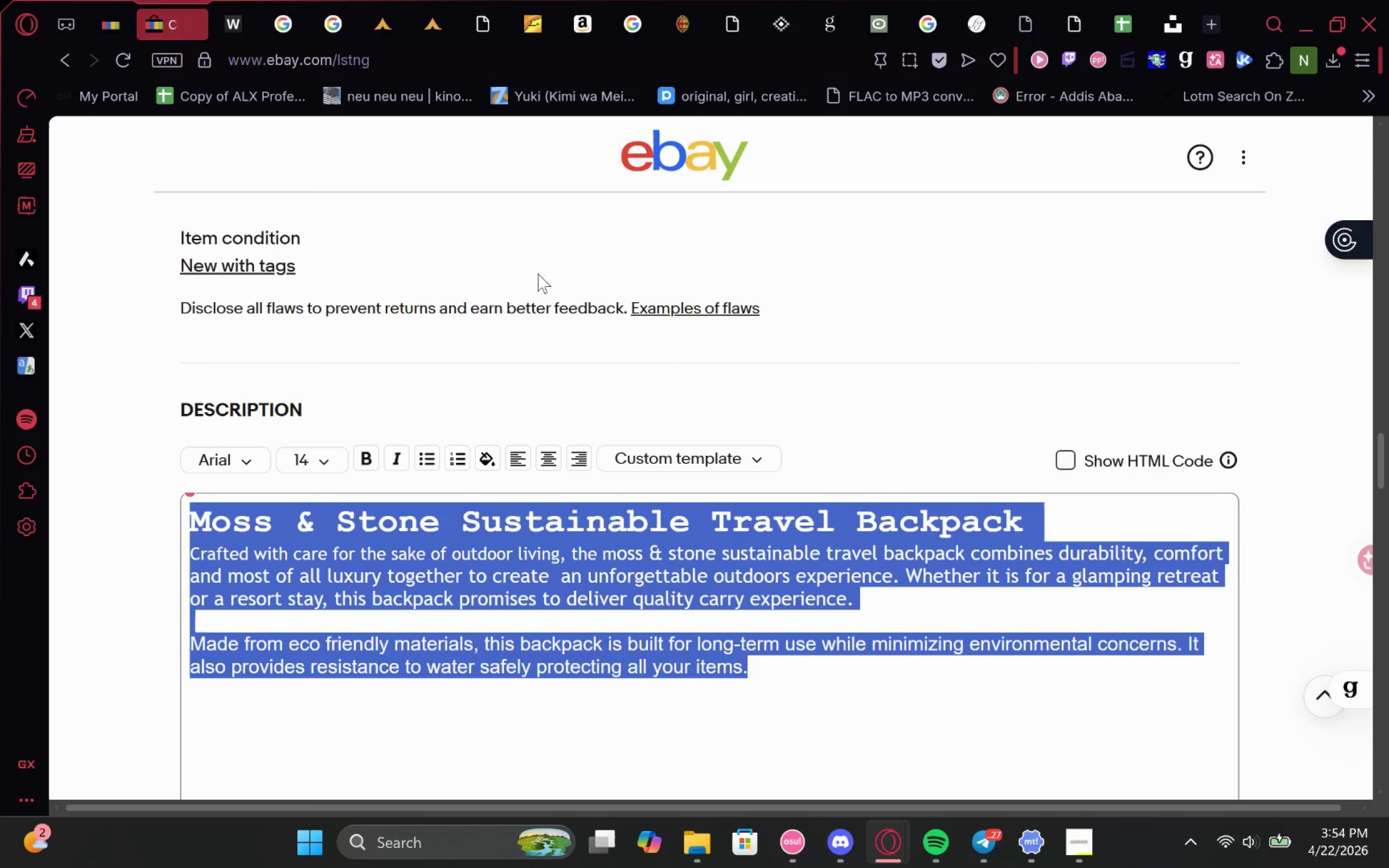 
left_click([1110, 512])
 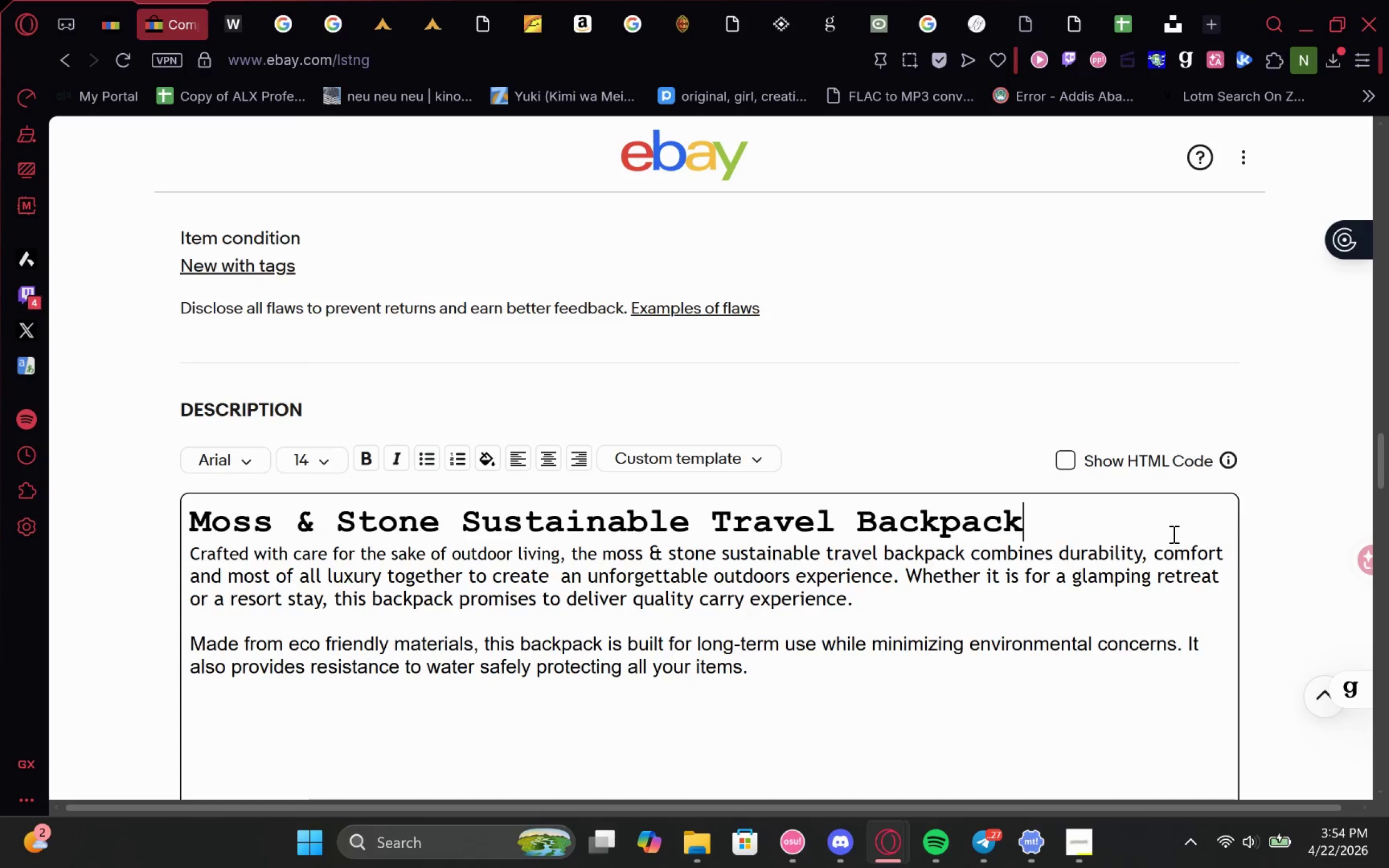 
key(Enter)
 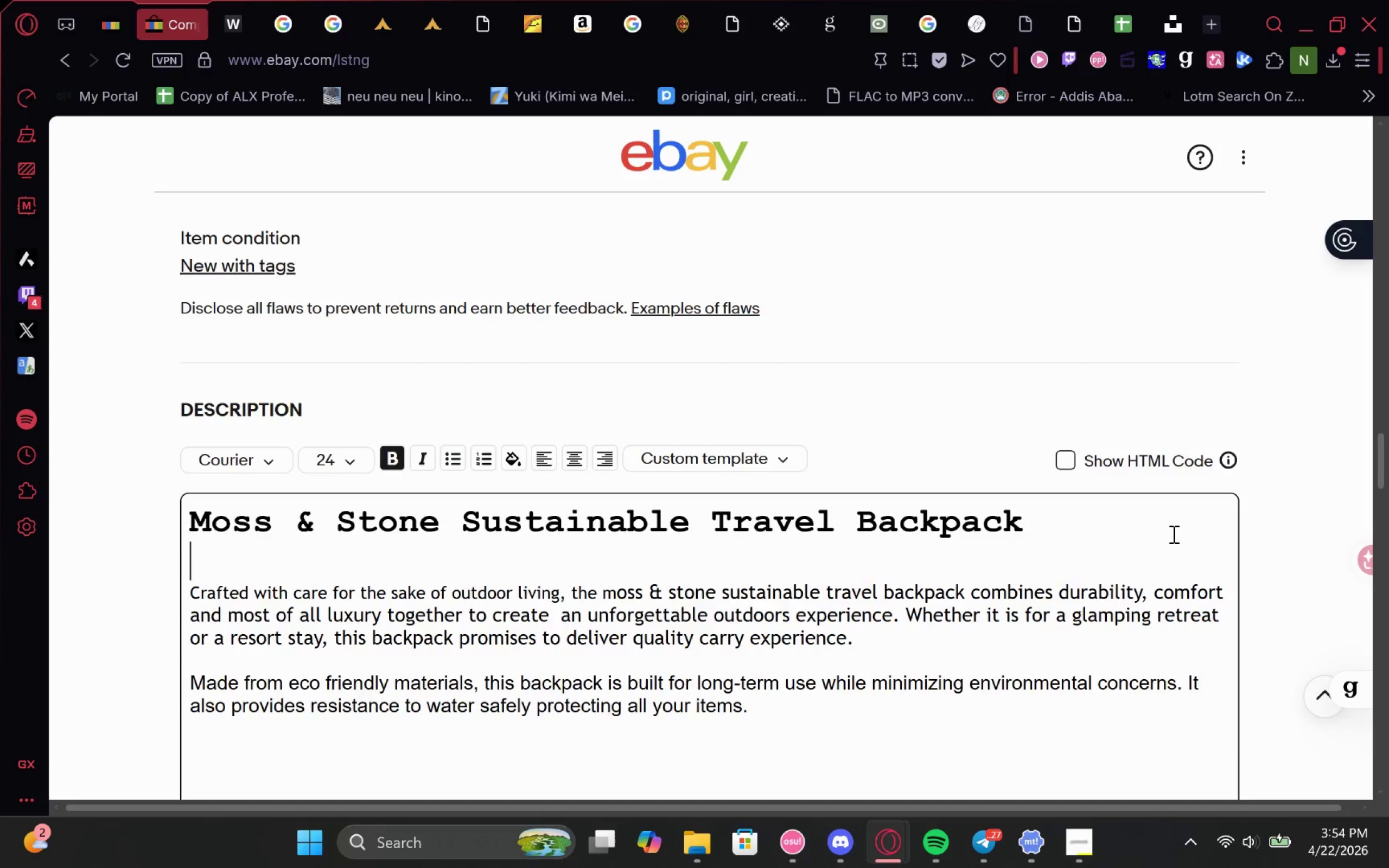 
scroll: coordinate [1173, 534], scroll_direction: up, amount: 1.0
 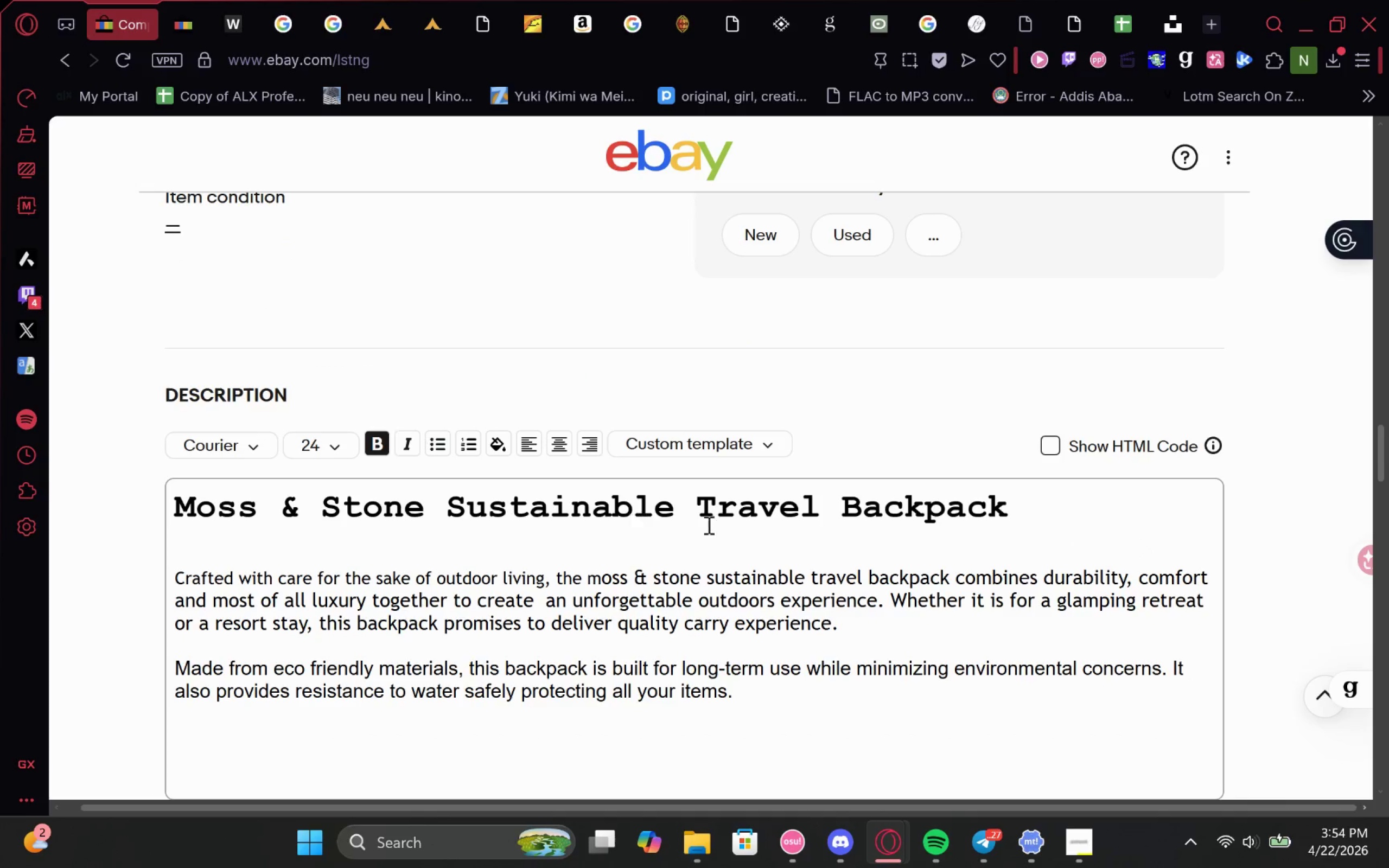 
wait(5.34)
 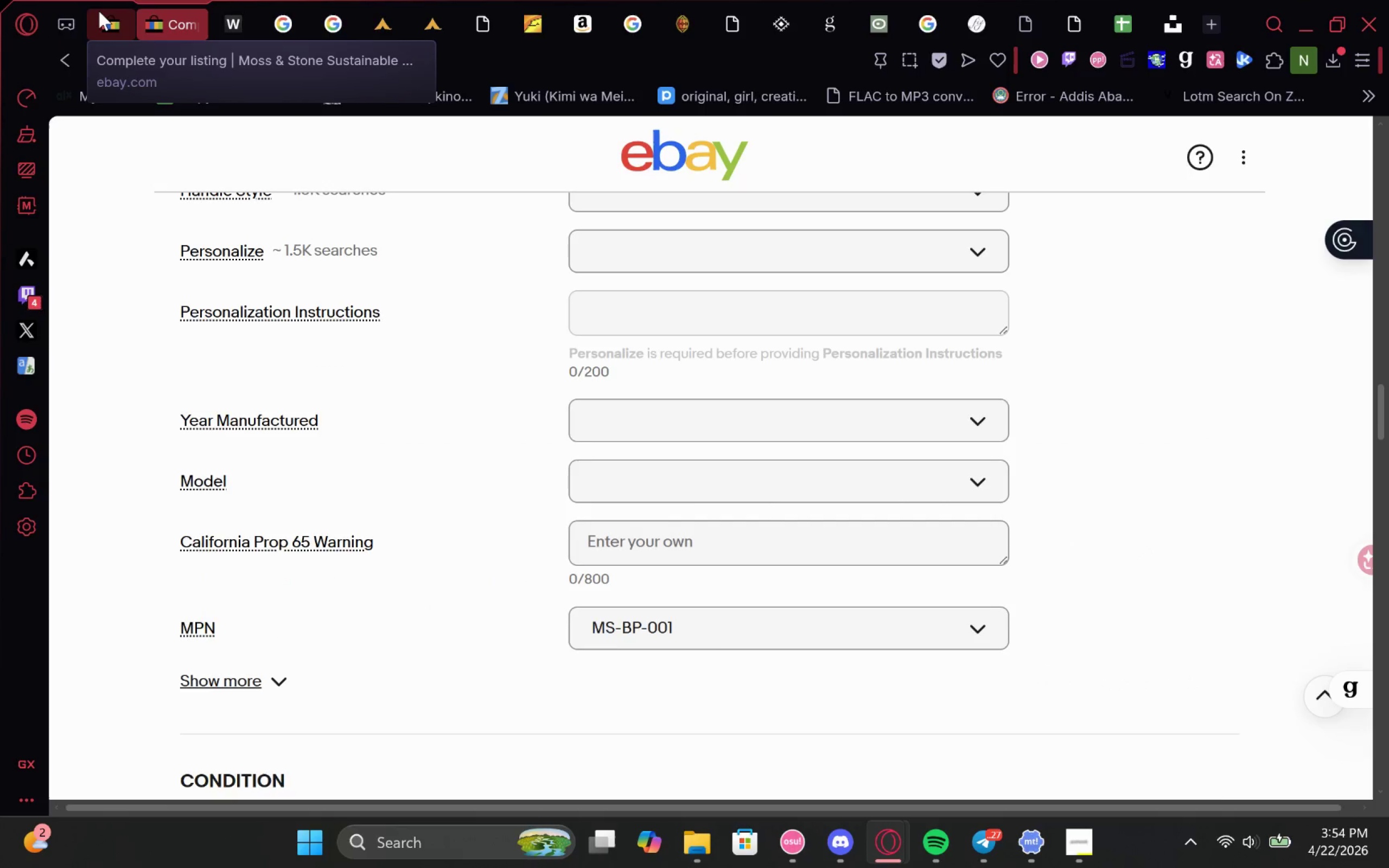 
double_click([931, 515])
 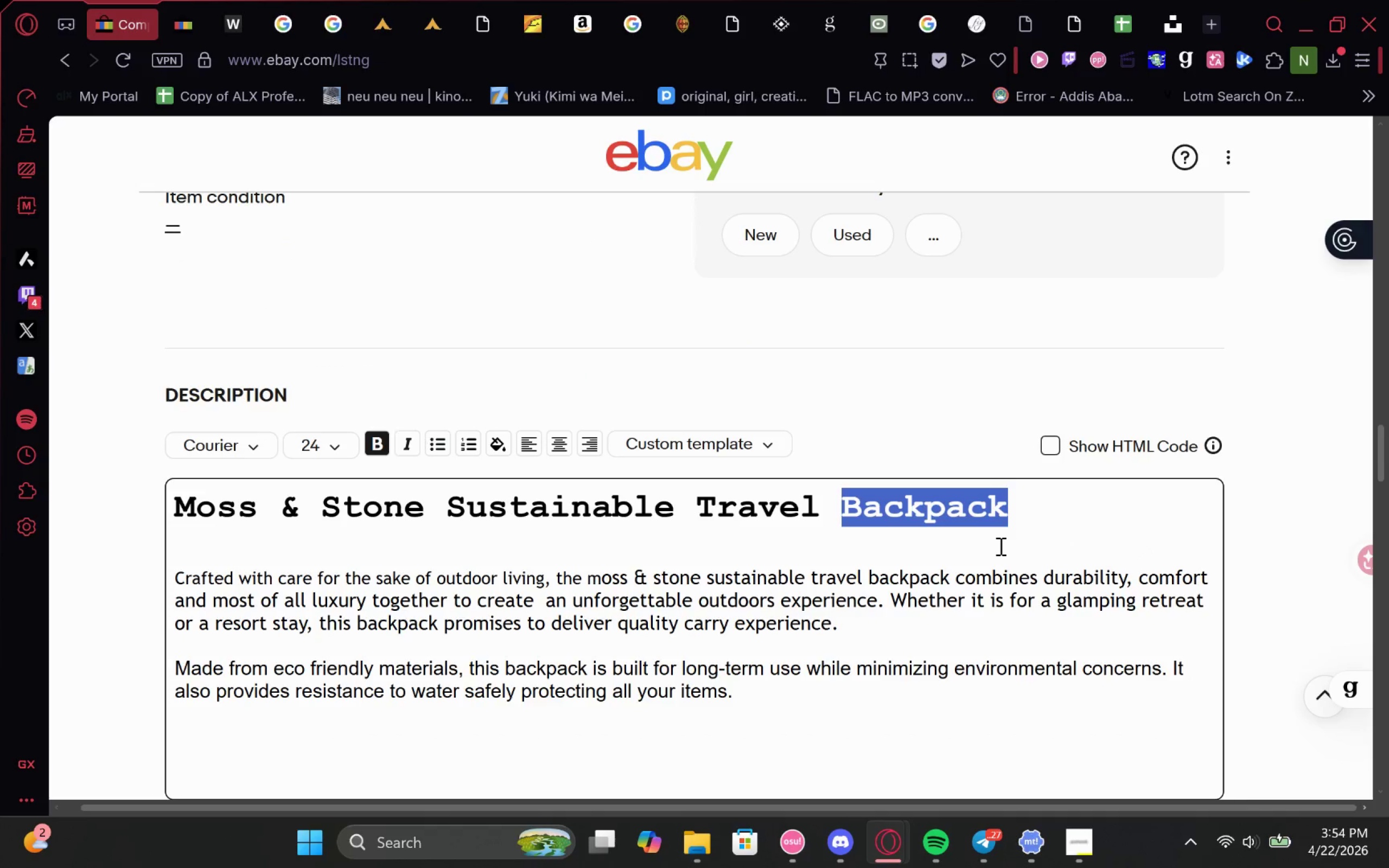 
type(Tent)
 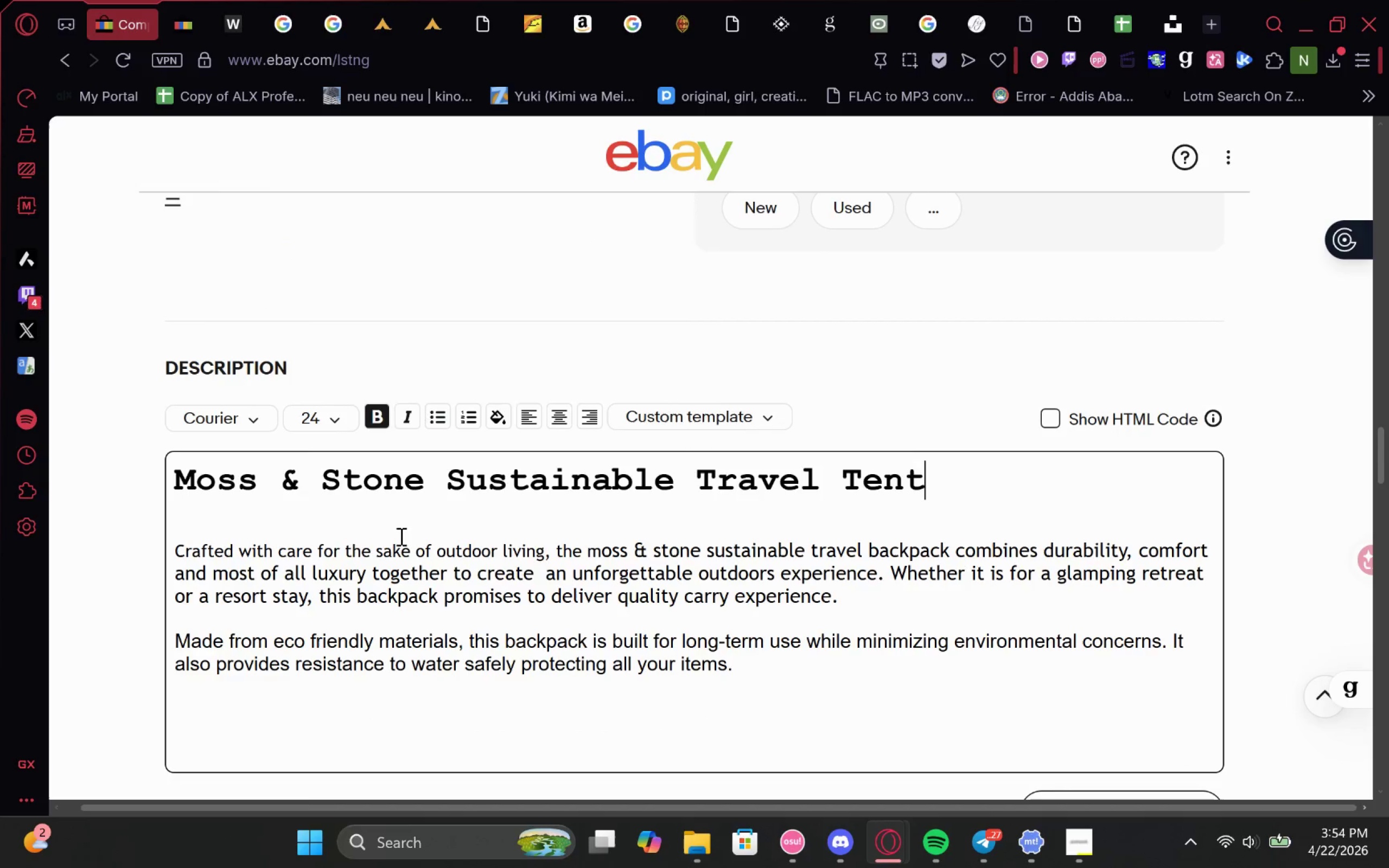 
left_click([237, 525])